 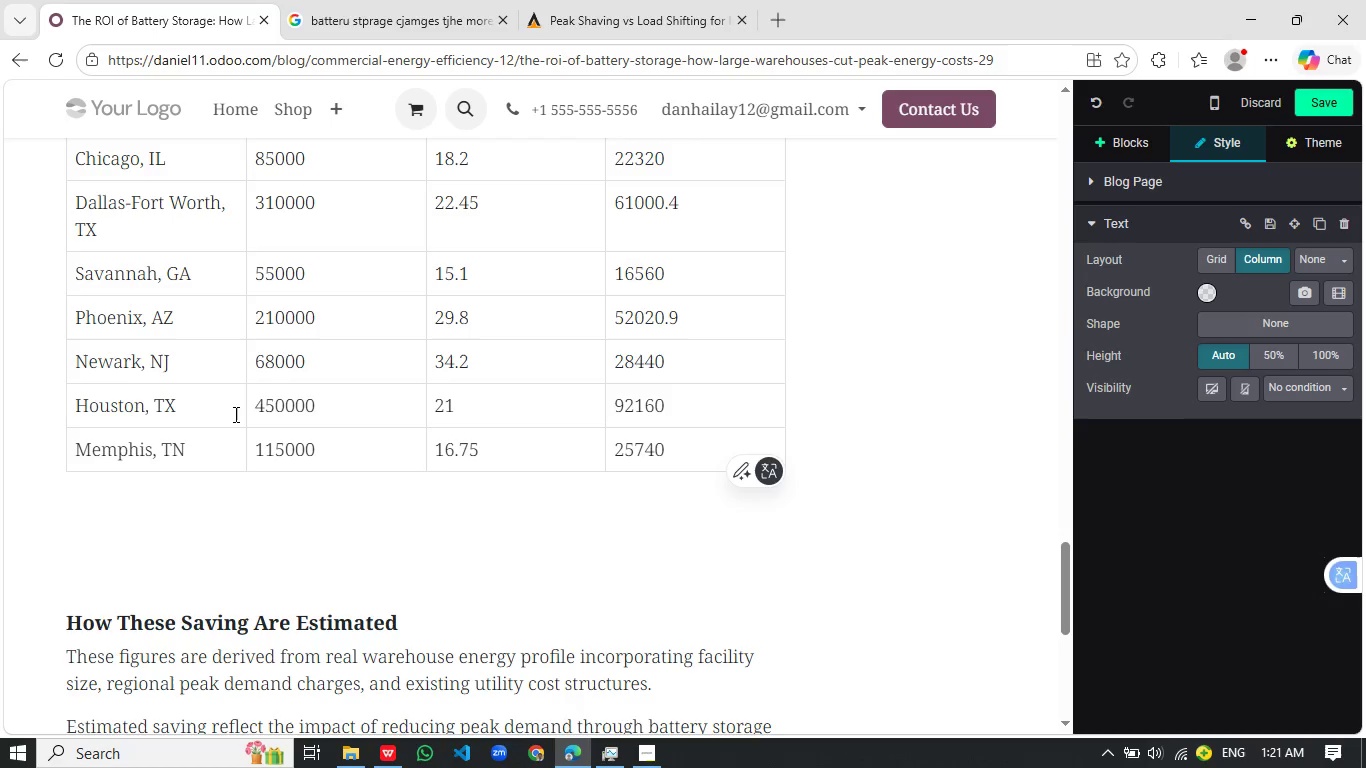 
key(Delete)
 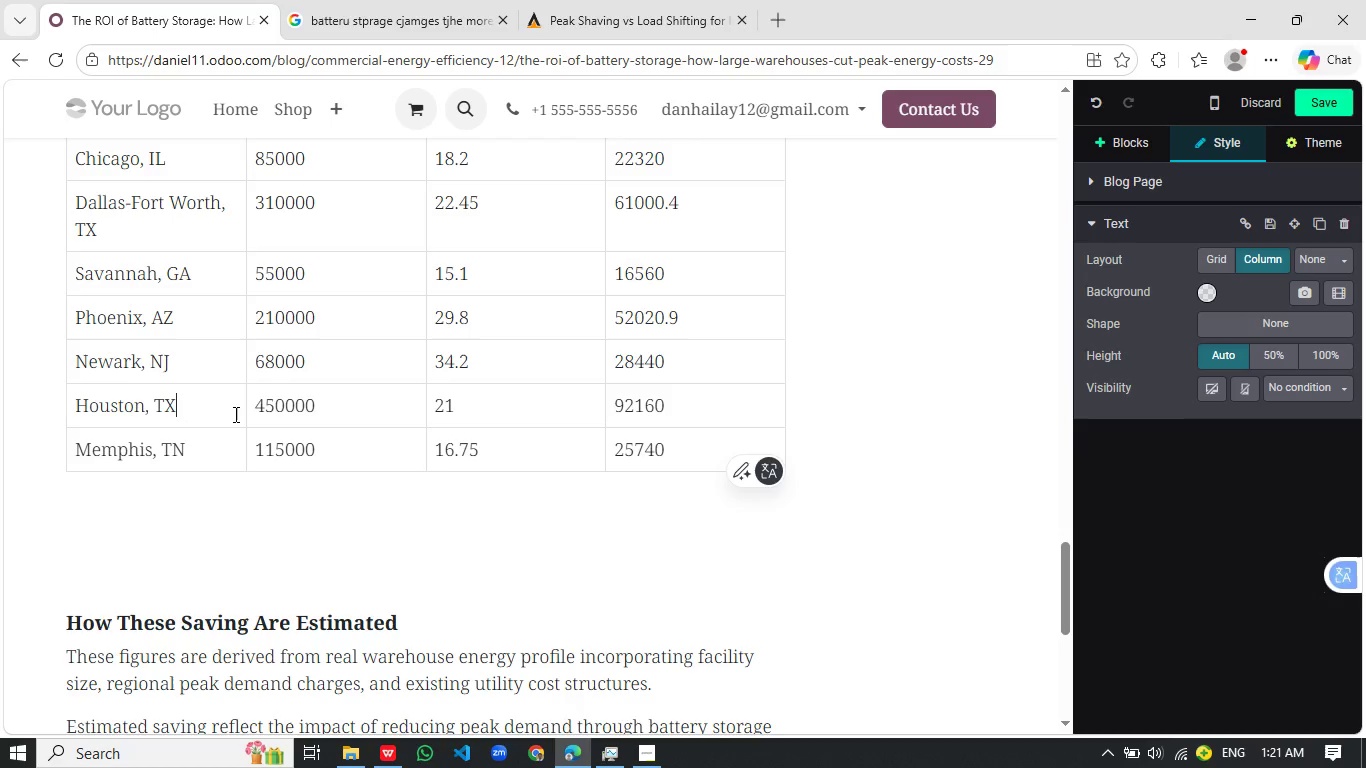 
key(Delete)
 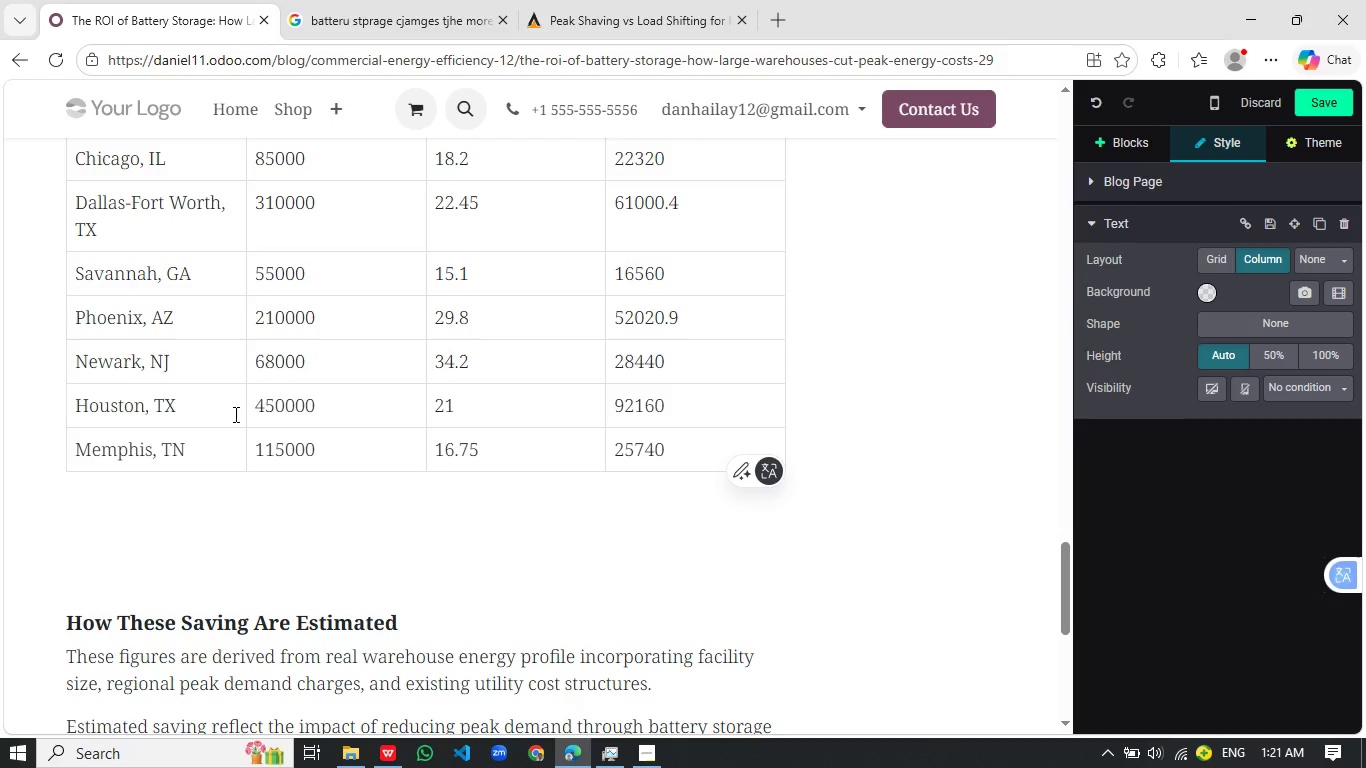 
key(Delete)
 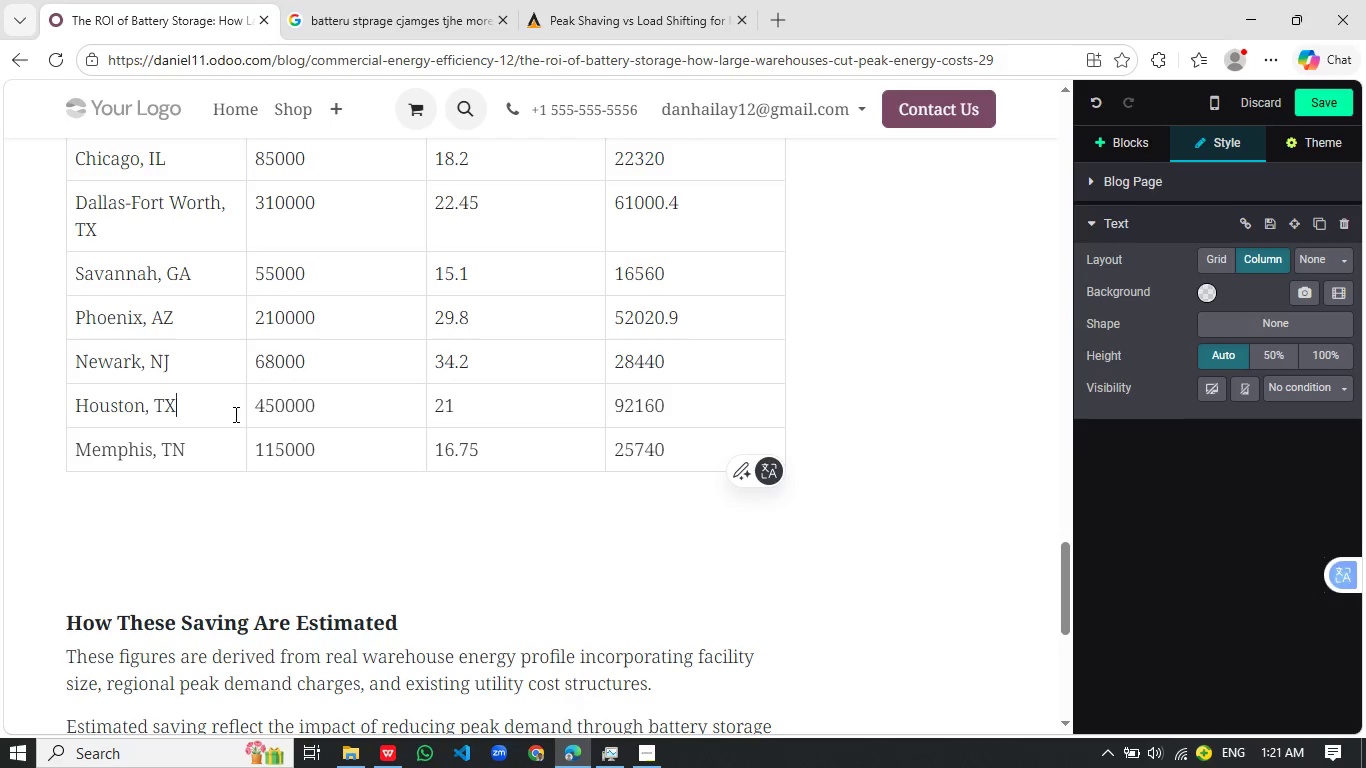 
key(Delete)
 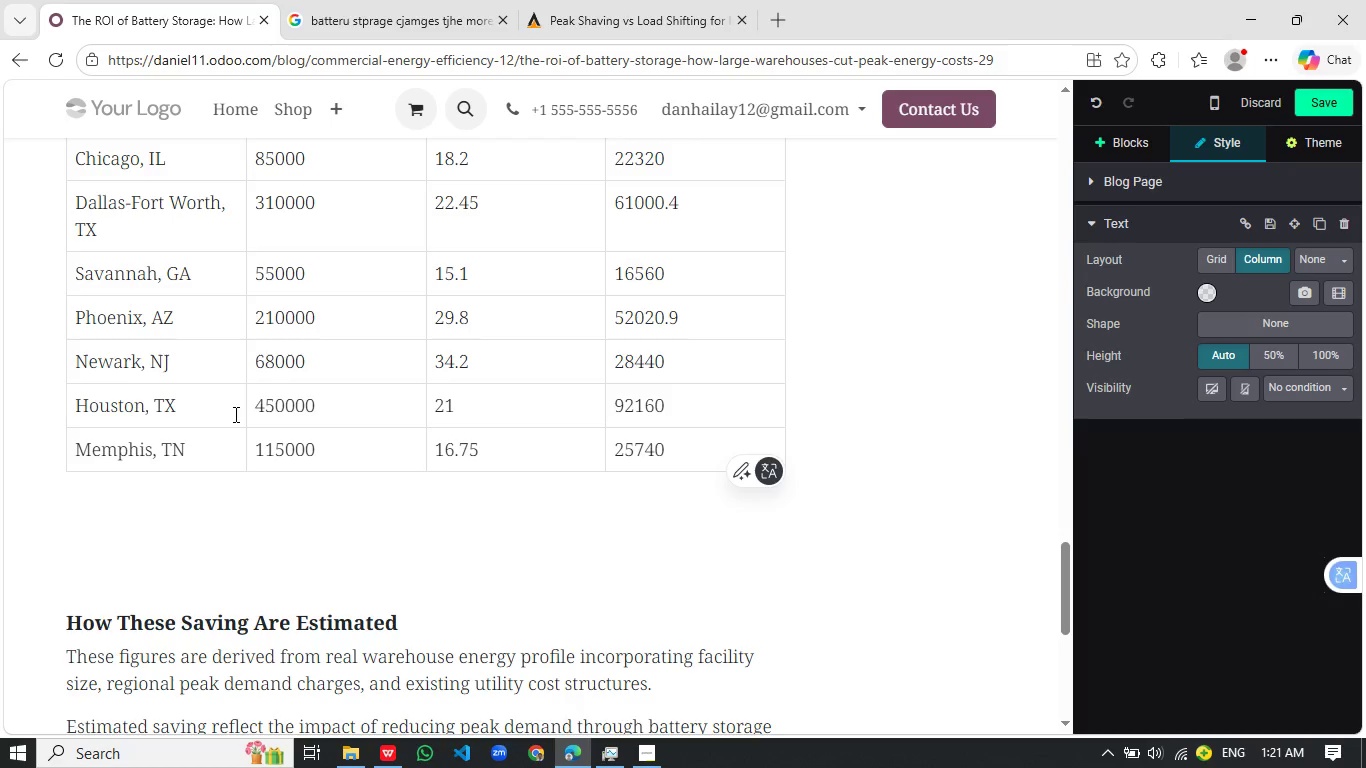 
key(Delete)
 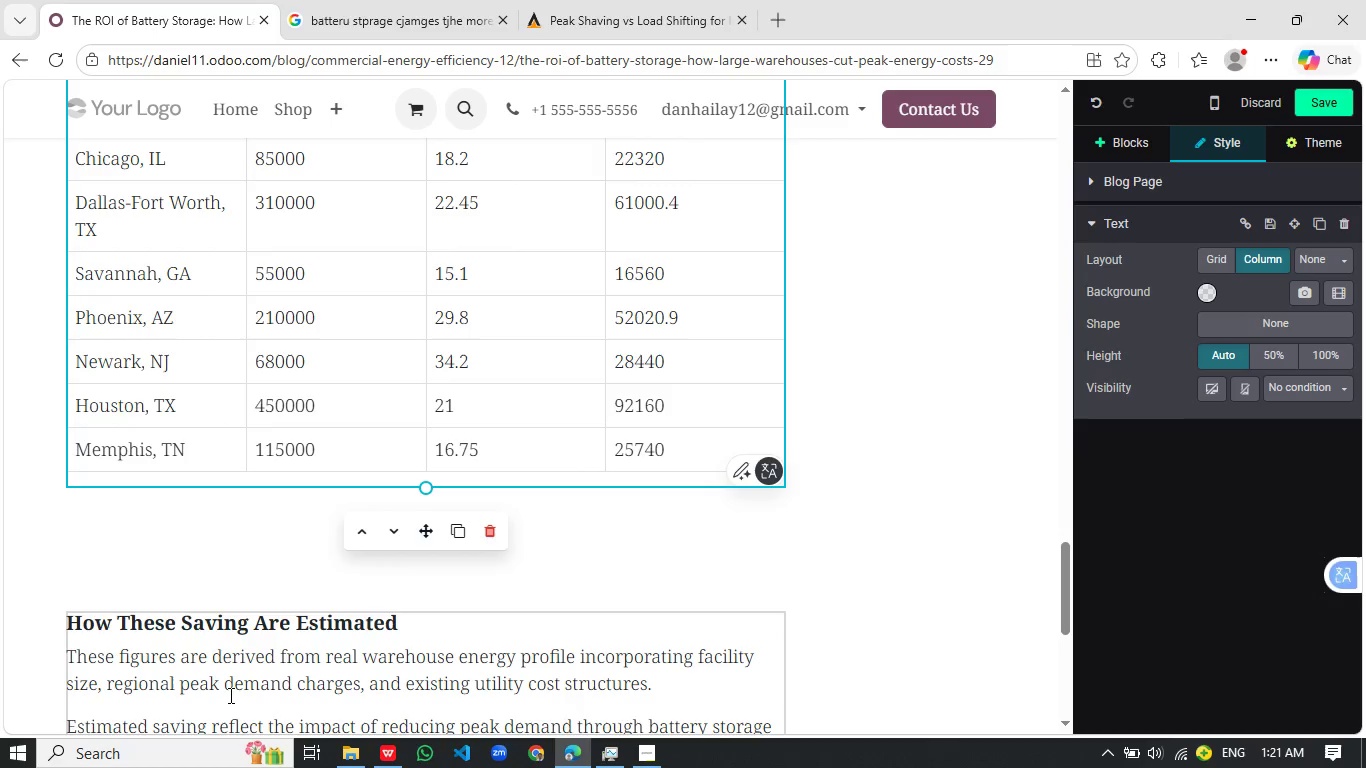 
wait(12.3)
 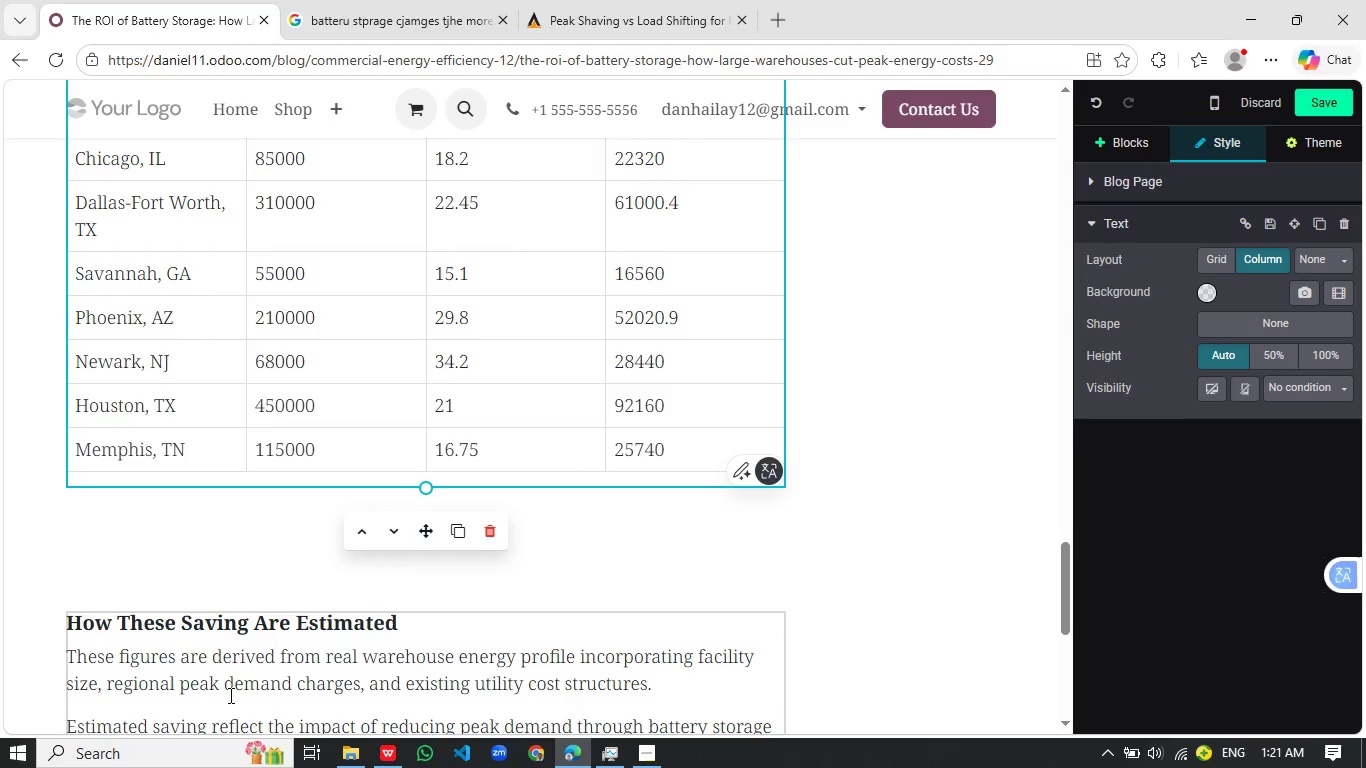 
scroll: coordinate [231, 676], scroll_direction: down, amount: 6.0
 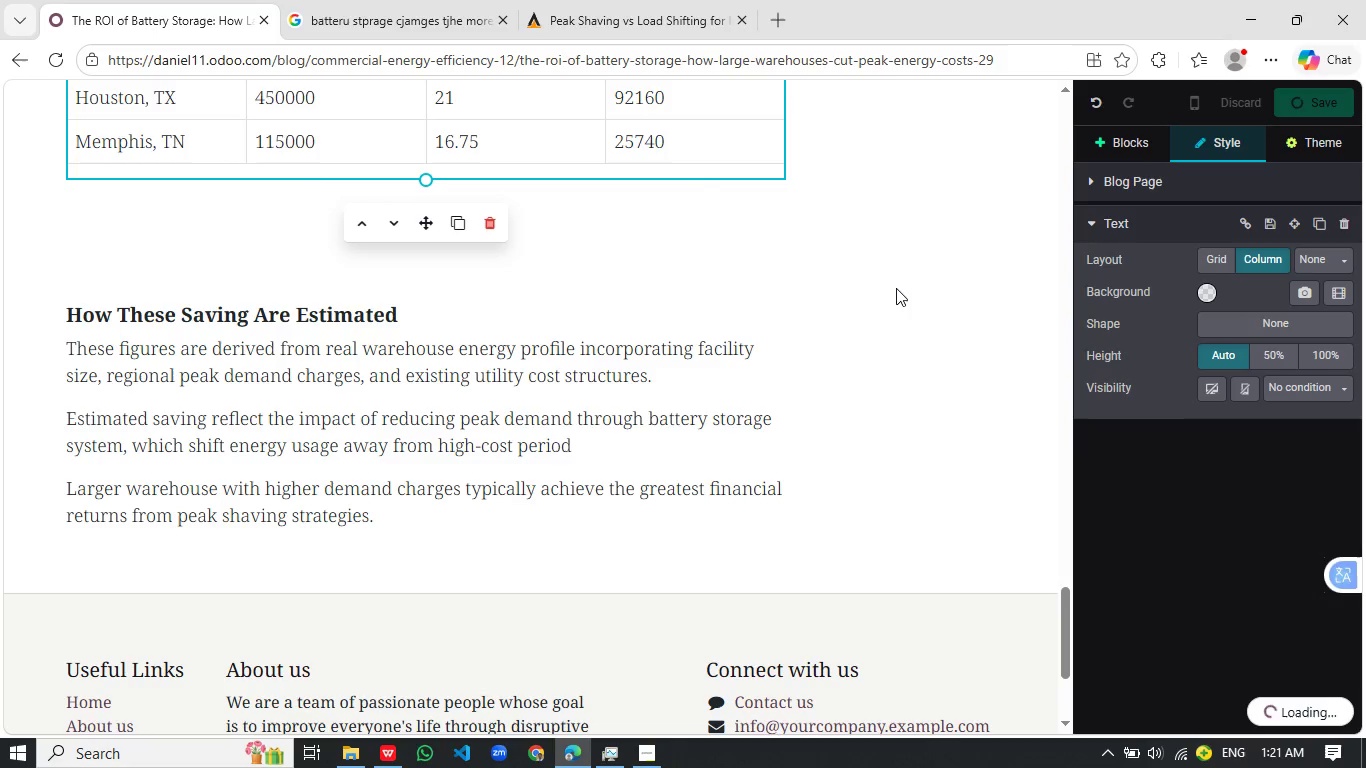 
wait(7.36)
 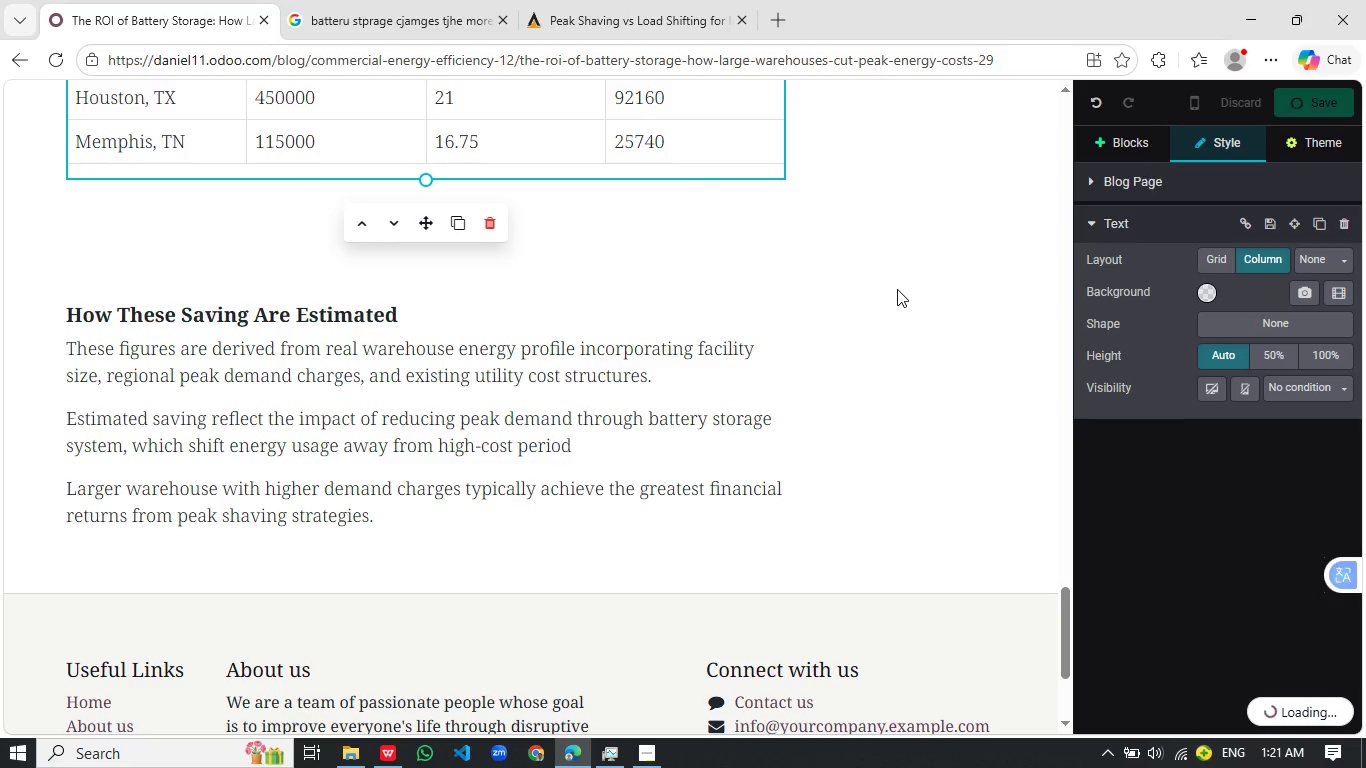 
left_click([508, 542])
 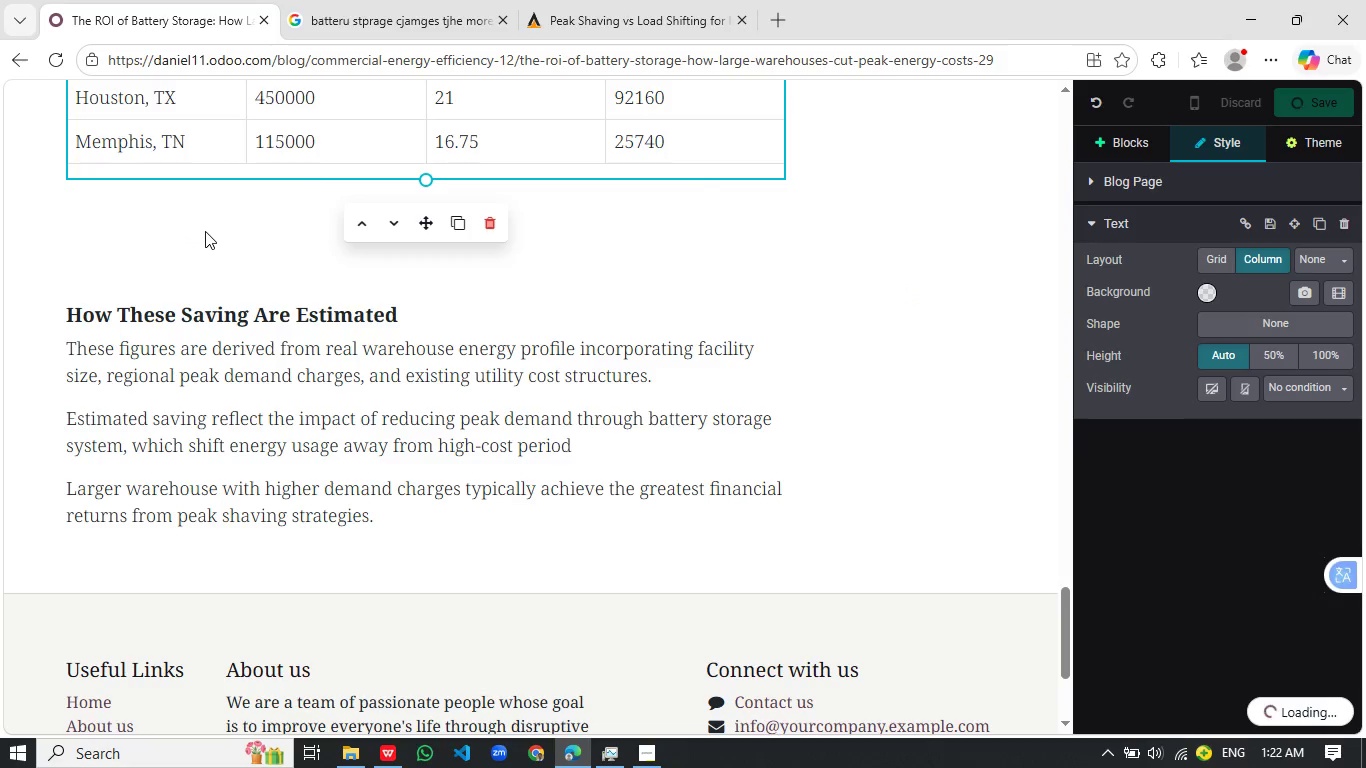 
left_click_drag(start_coordinate=[202, 228], to_coordinate=[206, 233])
 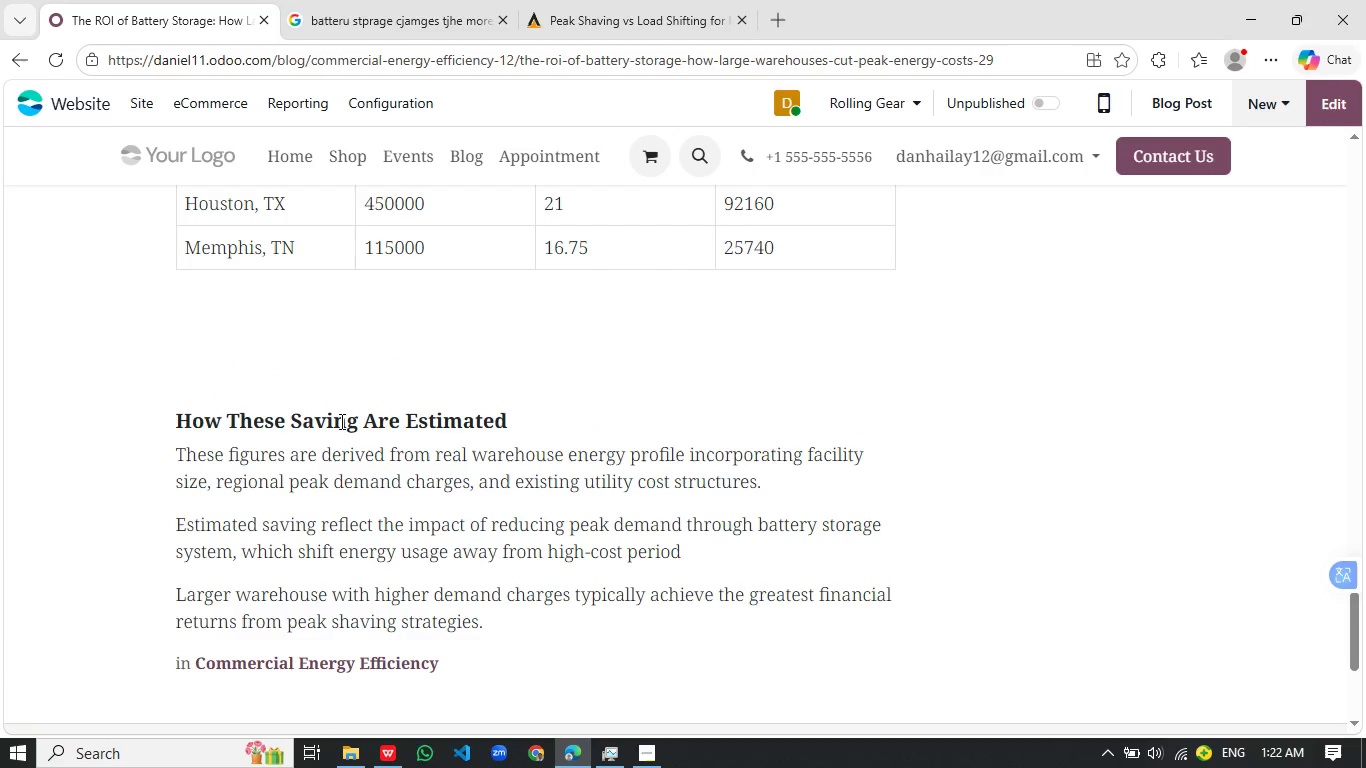 
left_click([392, 403])
 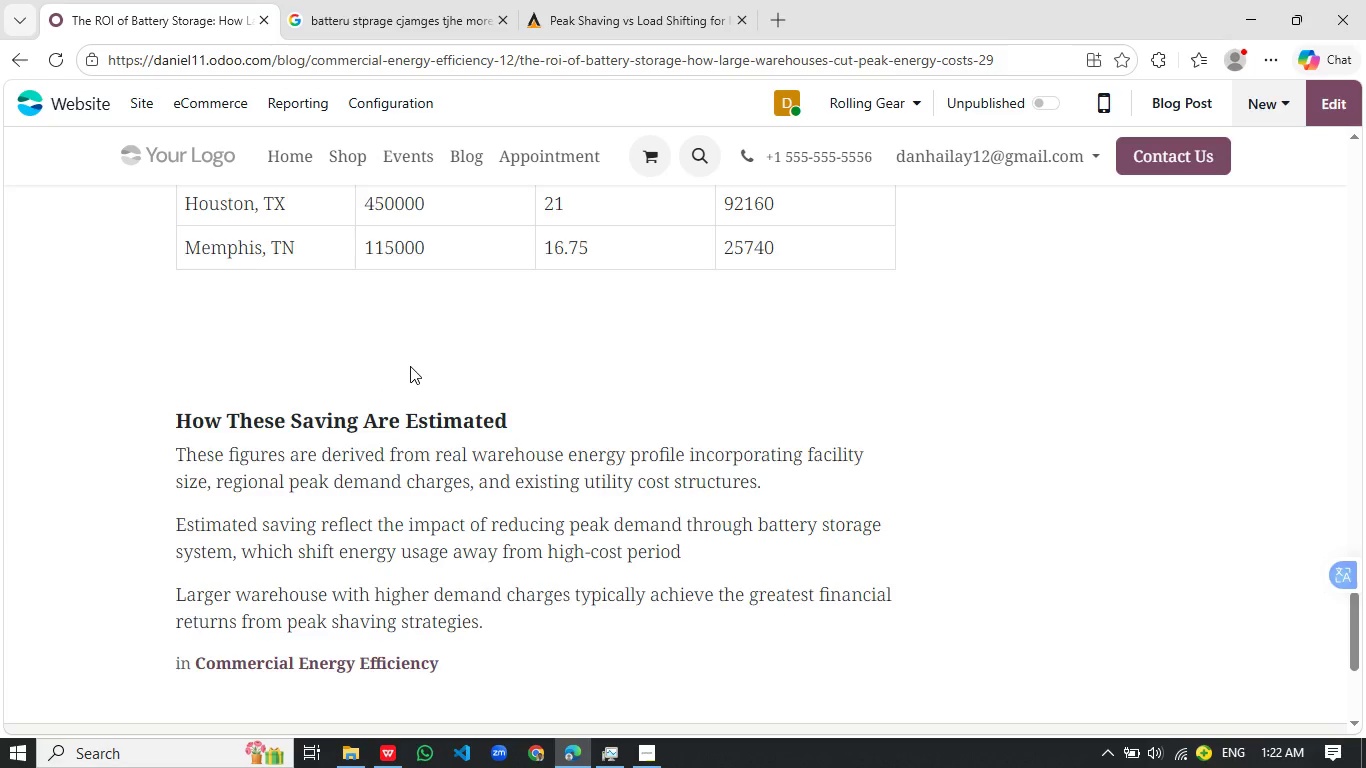 
scroll: coordinate [410, 368], scroll_direction: up, amount: 4.0
 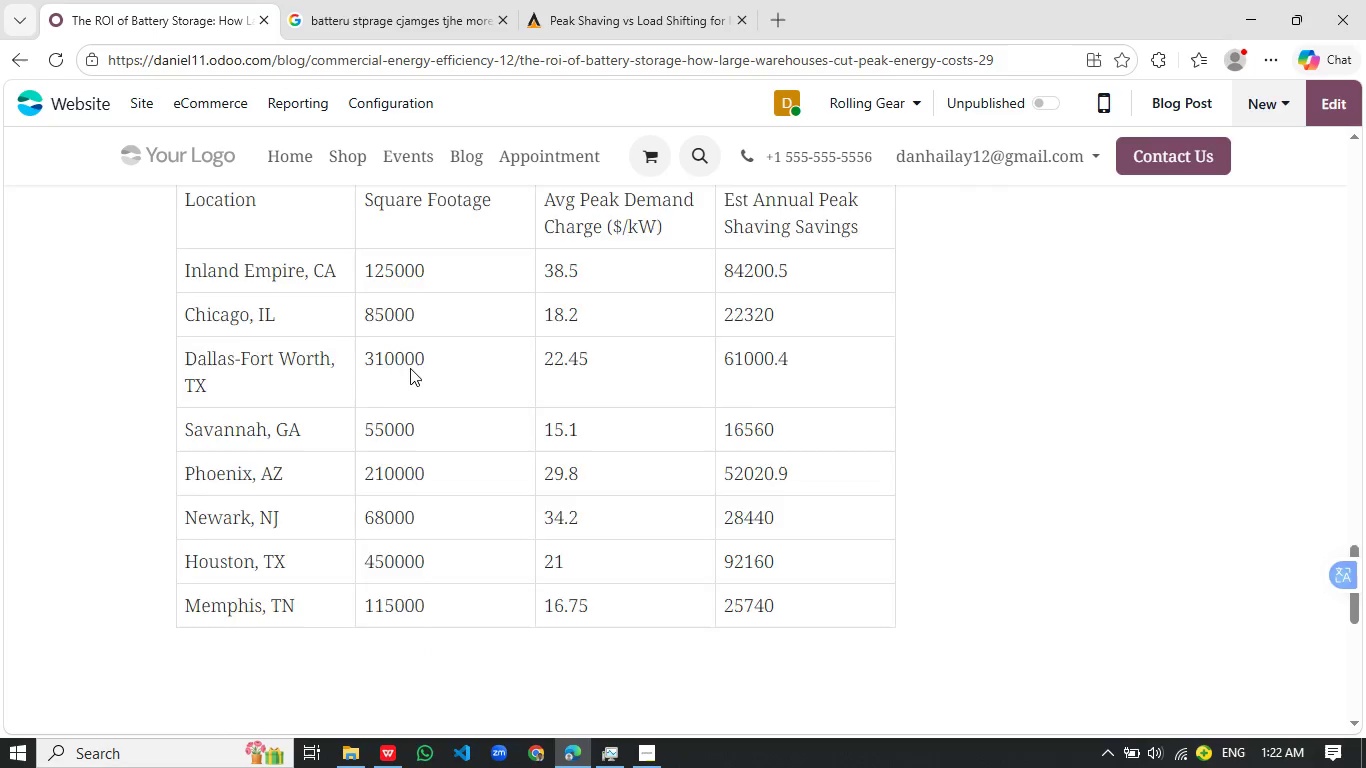 
wait(5.18)
 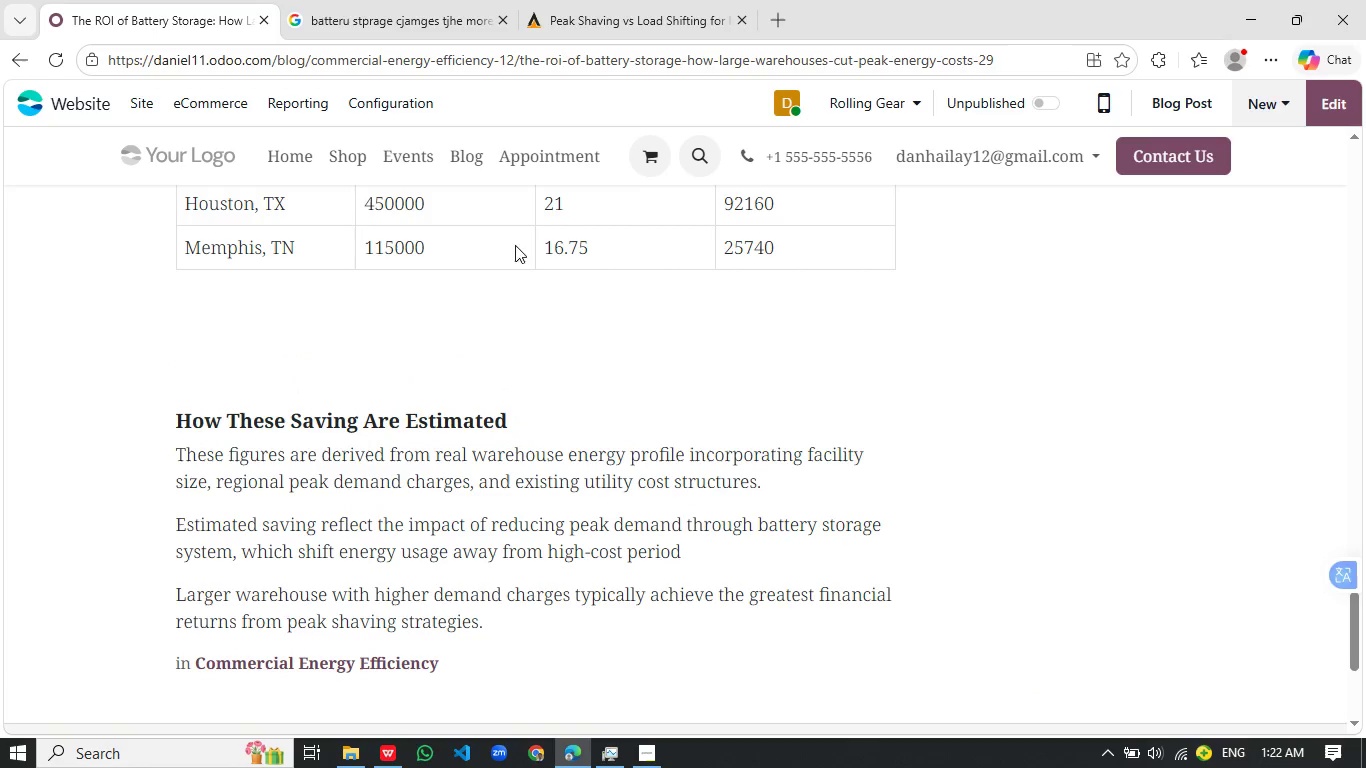 
double_click([455, 351])
 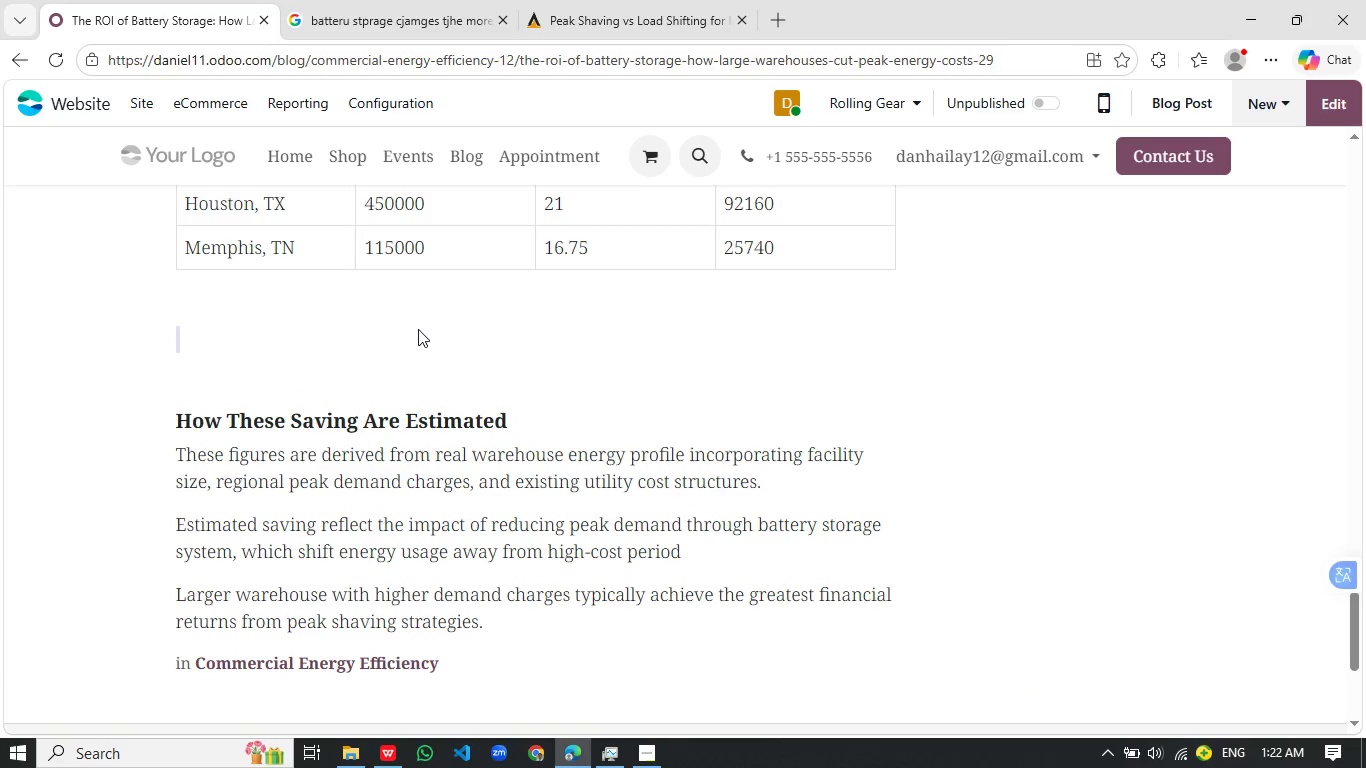 
scroll: coordinate [477, 343], scroll_direction: down, amount: 4.0
 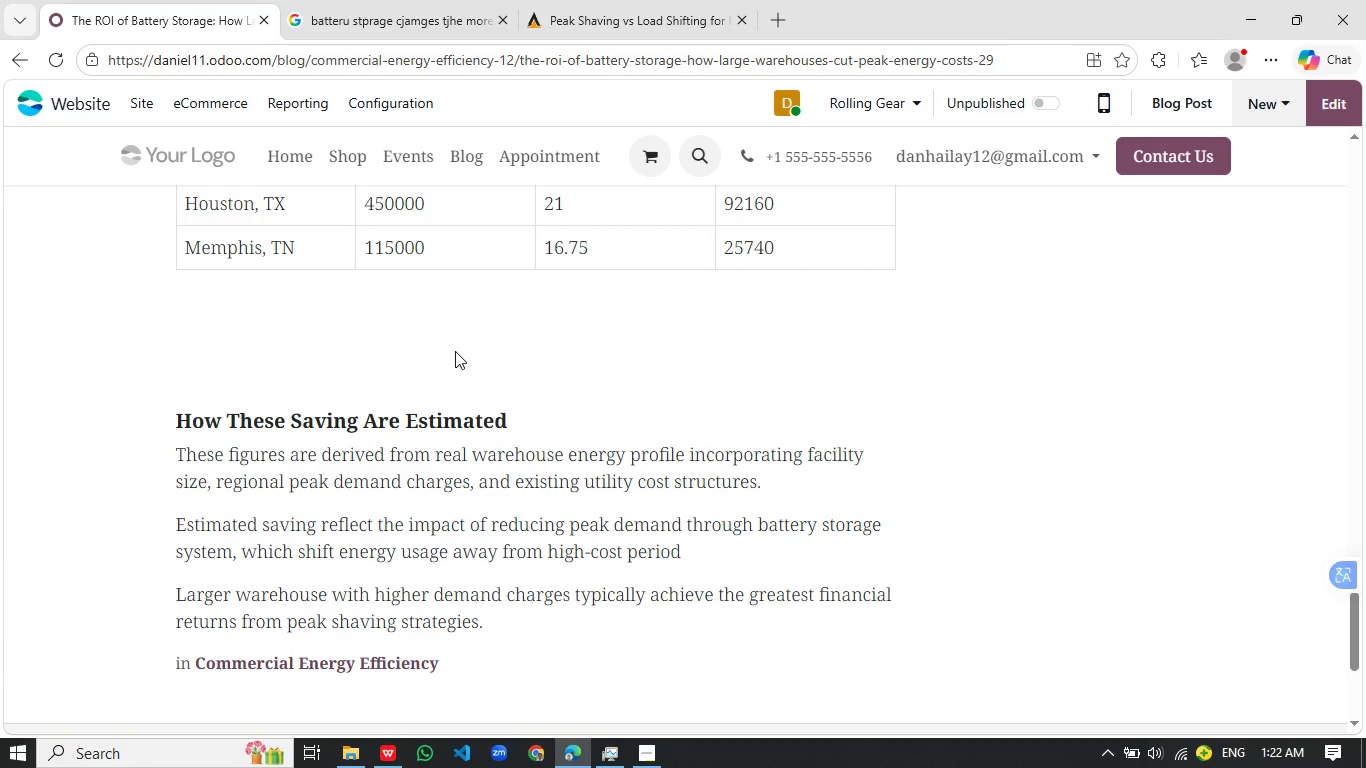 
left_click([418, 329])
 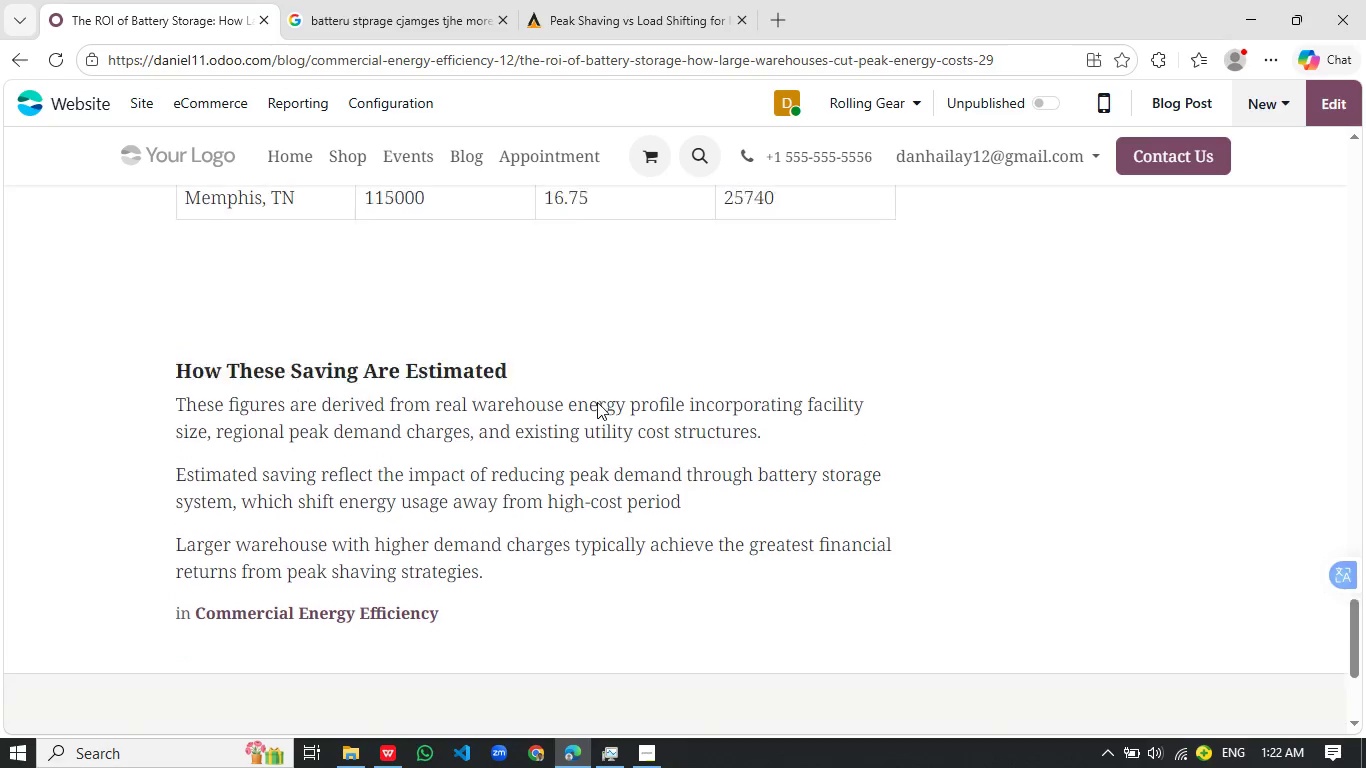 
scroll: coordinate [597, 402], scroll_direction: up, amount: 1.0
 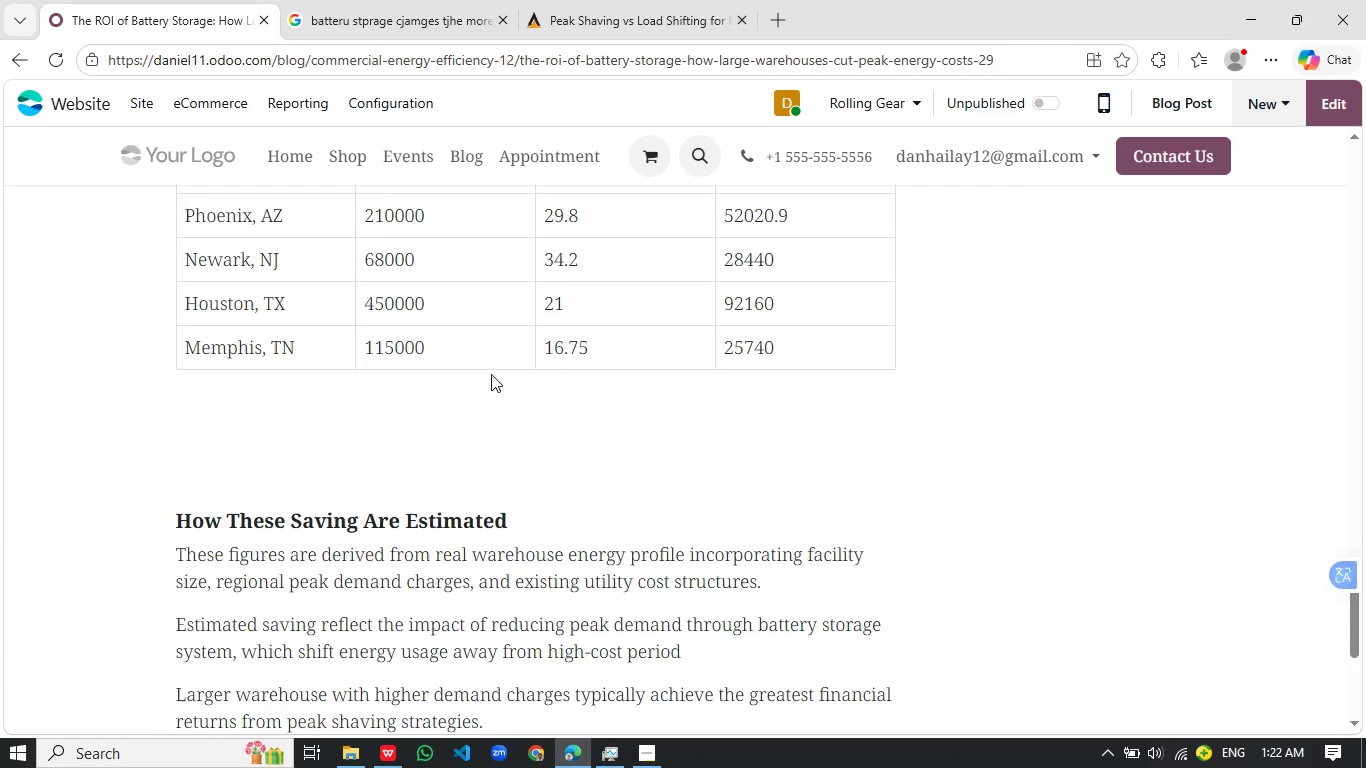 
scroll: coordinate [492, 379], scroll_direction: down, amount: 7.0
 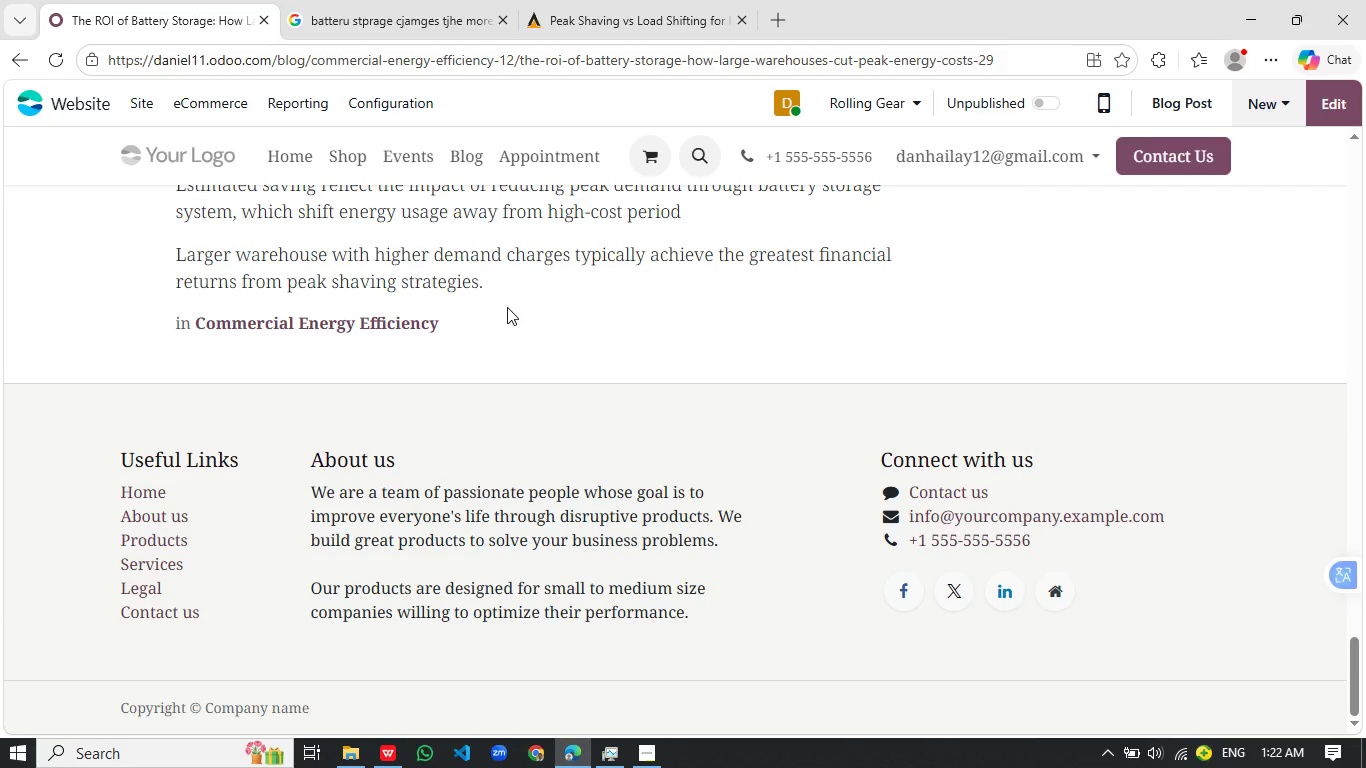 
left_click([507, 307])
 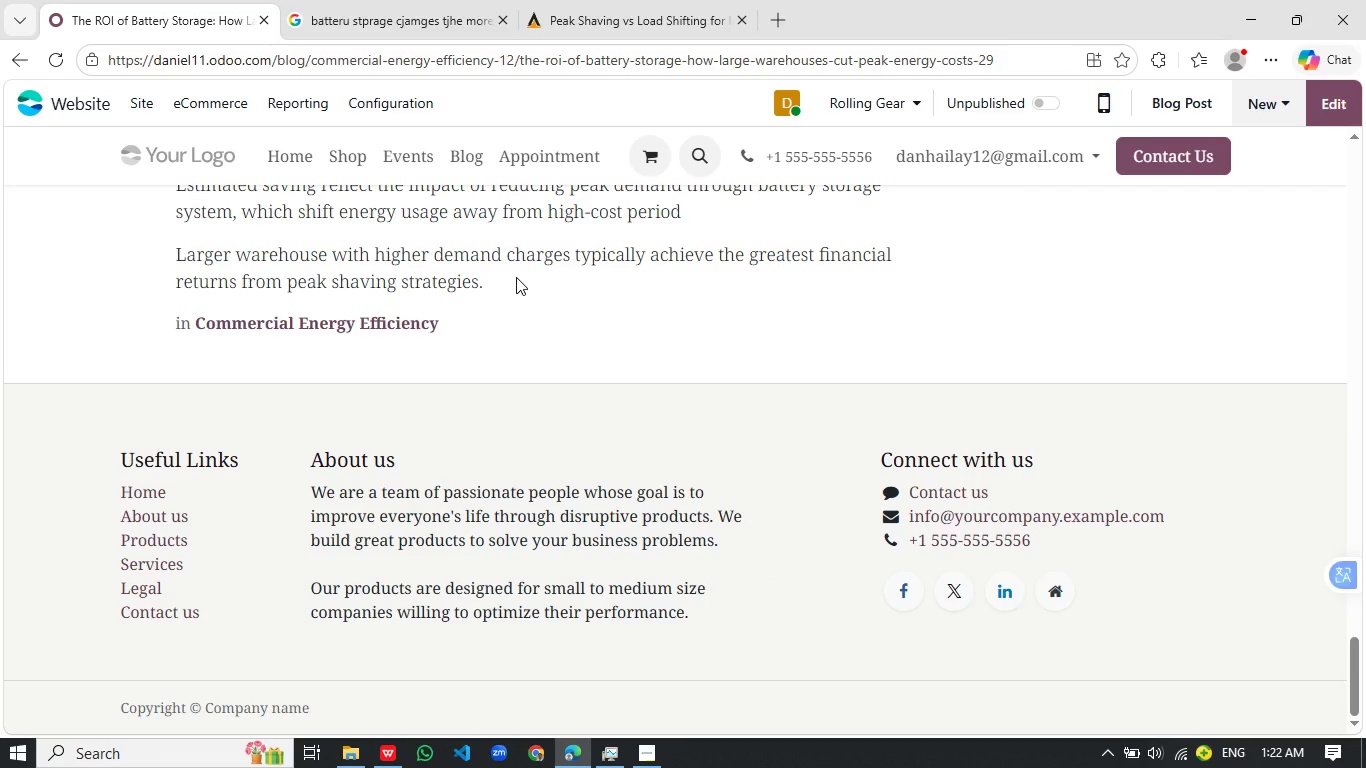 
left_click([516, 277])
 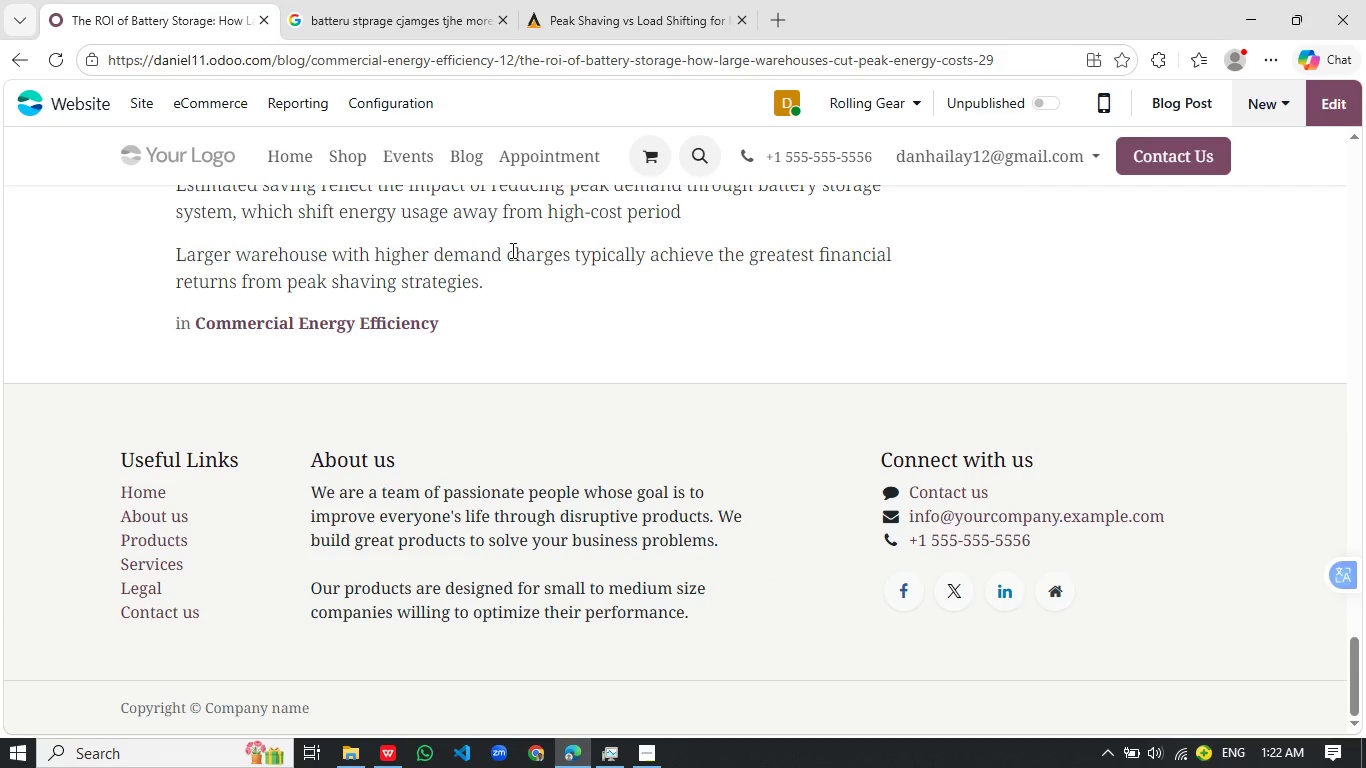 
wait(36.47)
 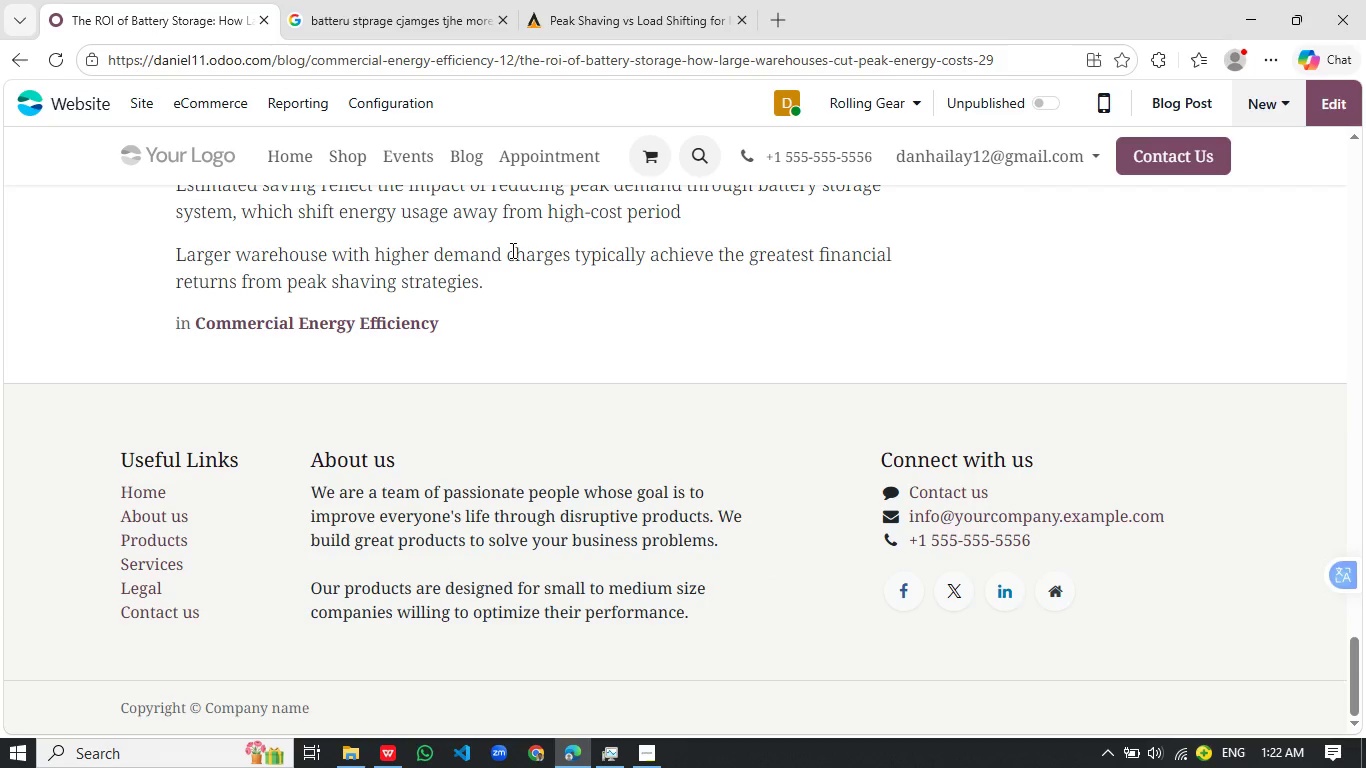 
scroll: coordinate [487, 272], scroll_direction: up, amount: 3.0
 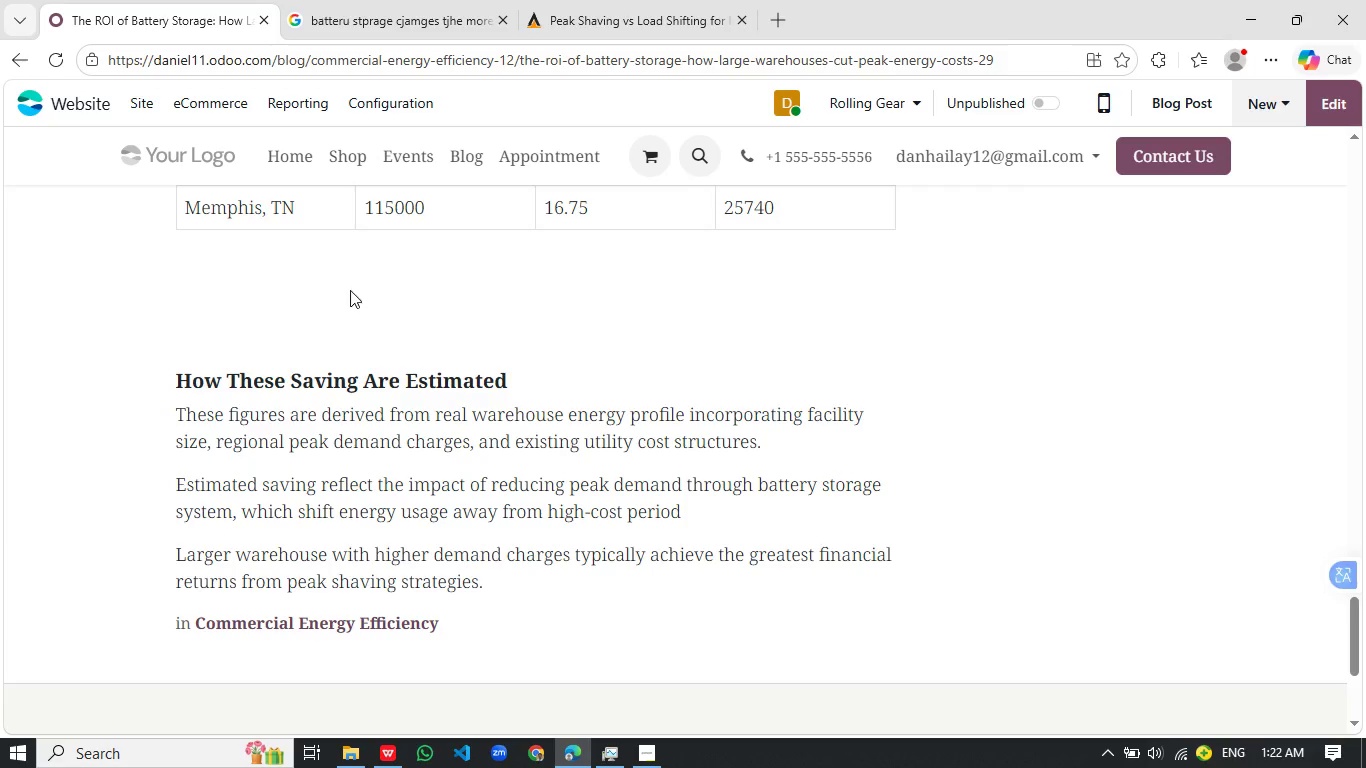 
left_click([422, 279])
 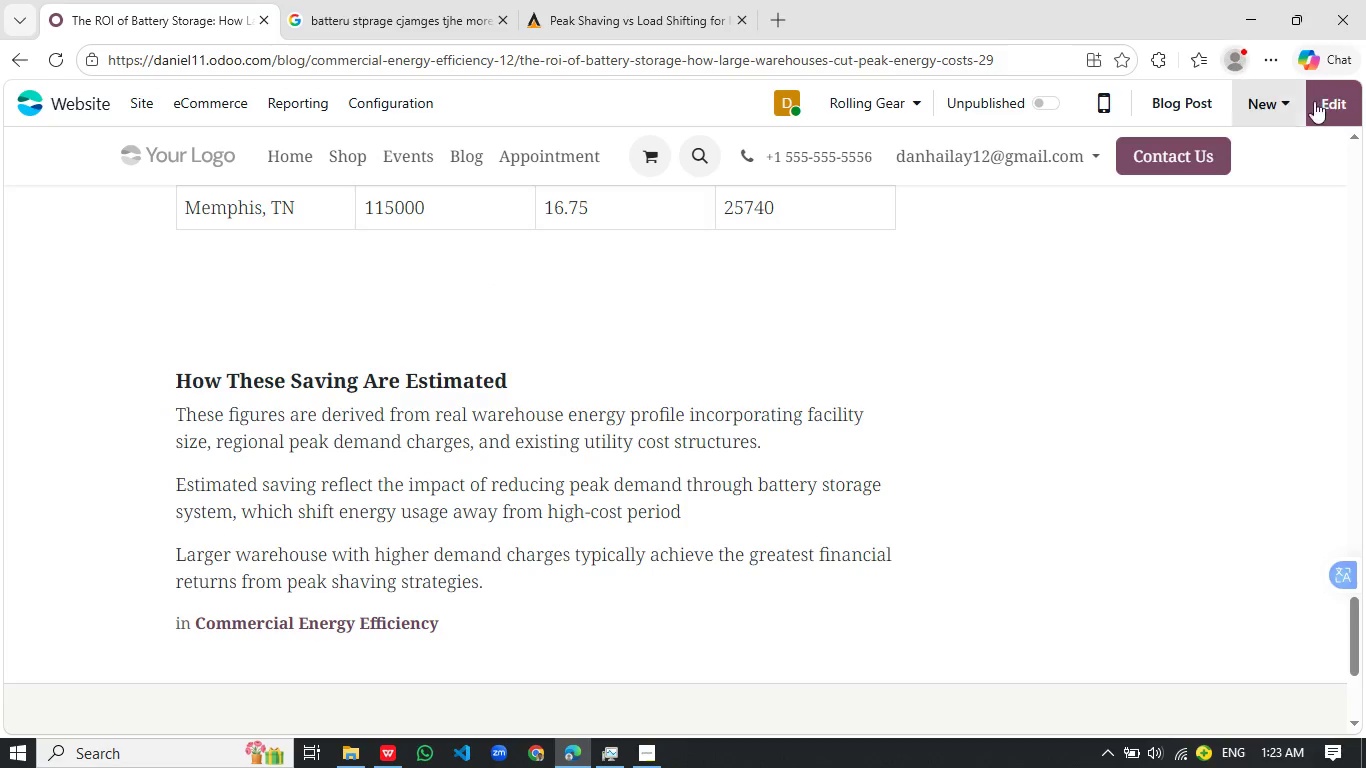 
left_click([1345, 107])
 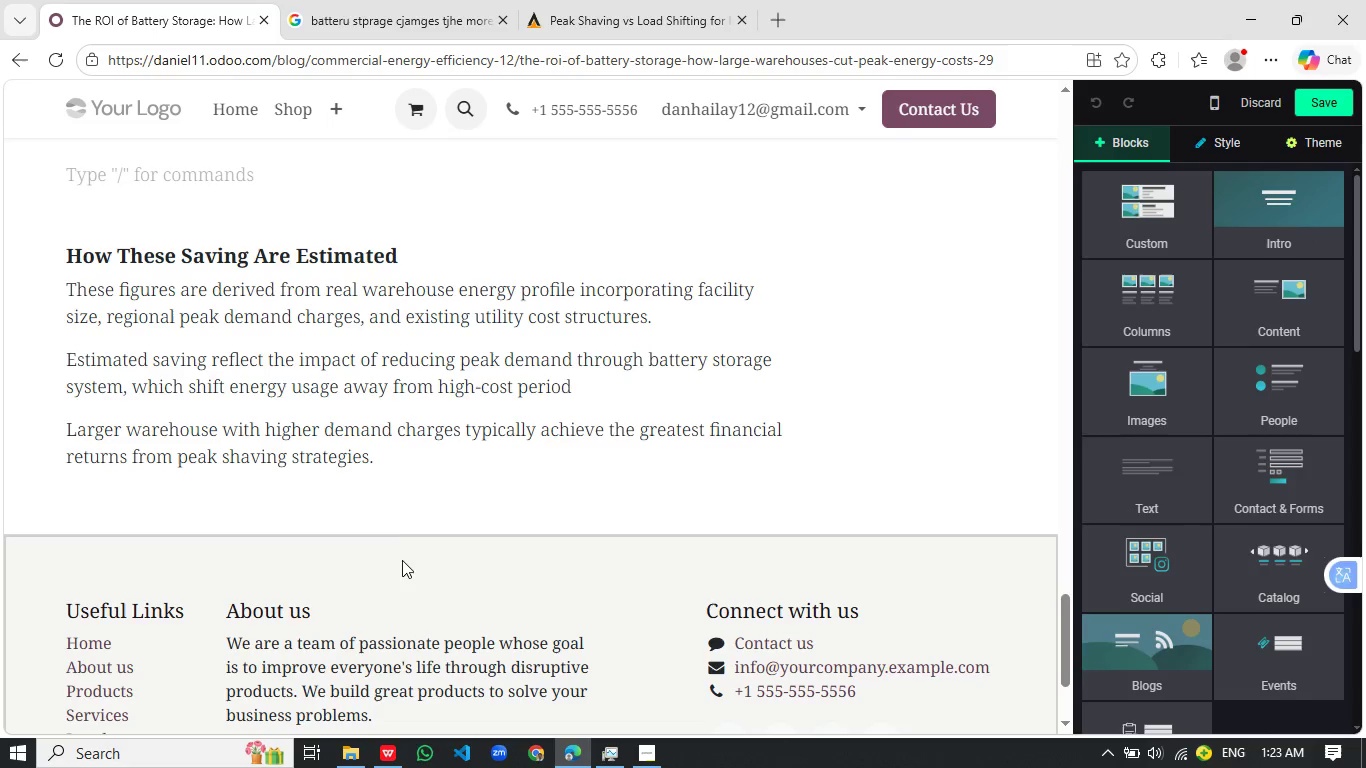 
left_click([208, 473])
 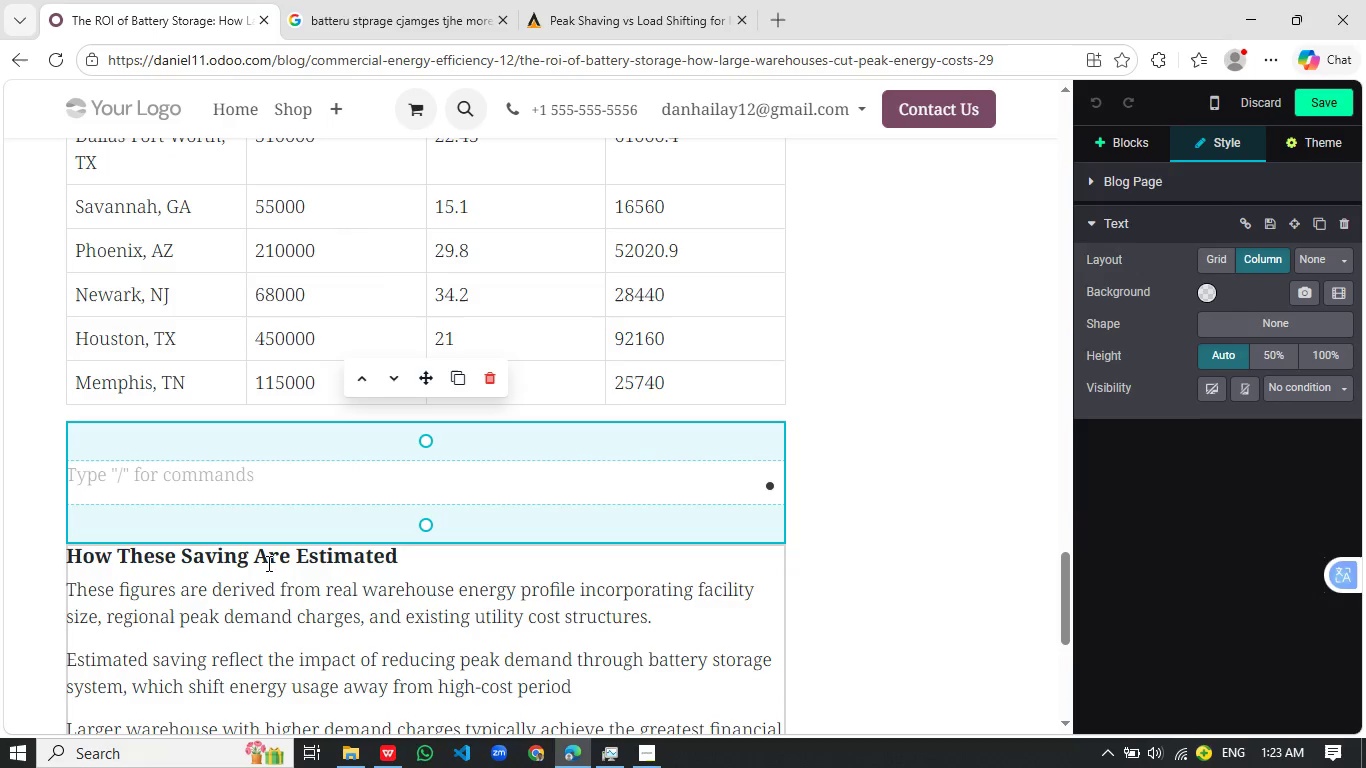 
scroll: coordinate [361, 434], scroll_direction: up, amount: 3.0
 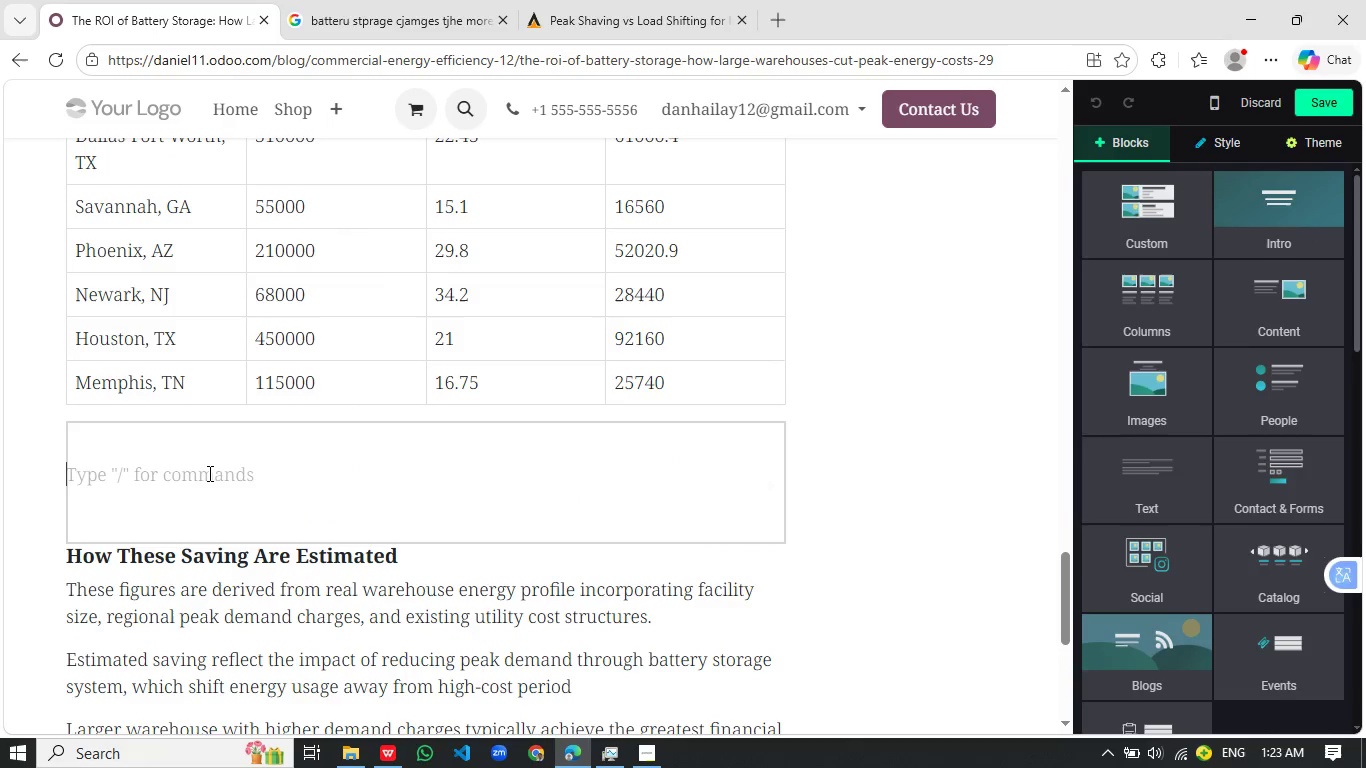 
left_click([267, 563])
 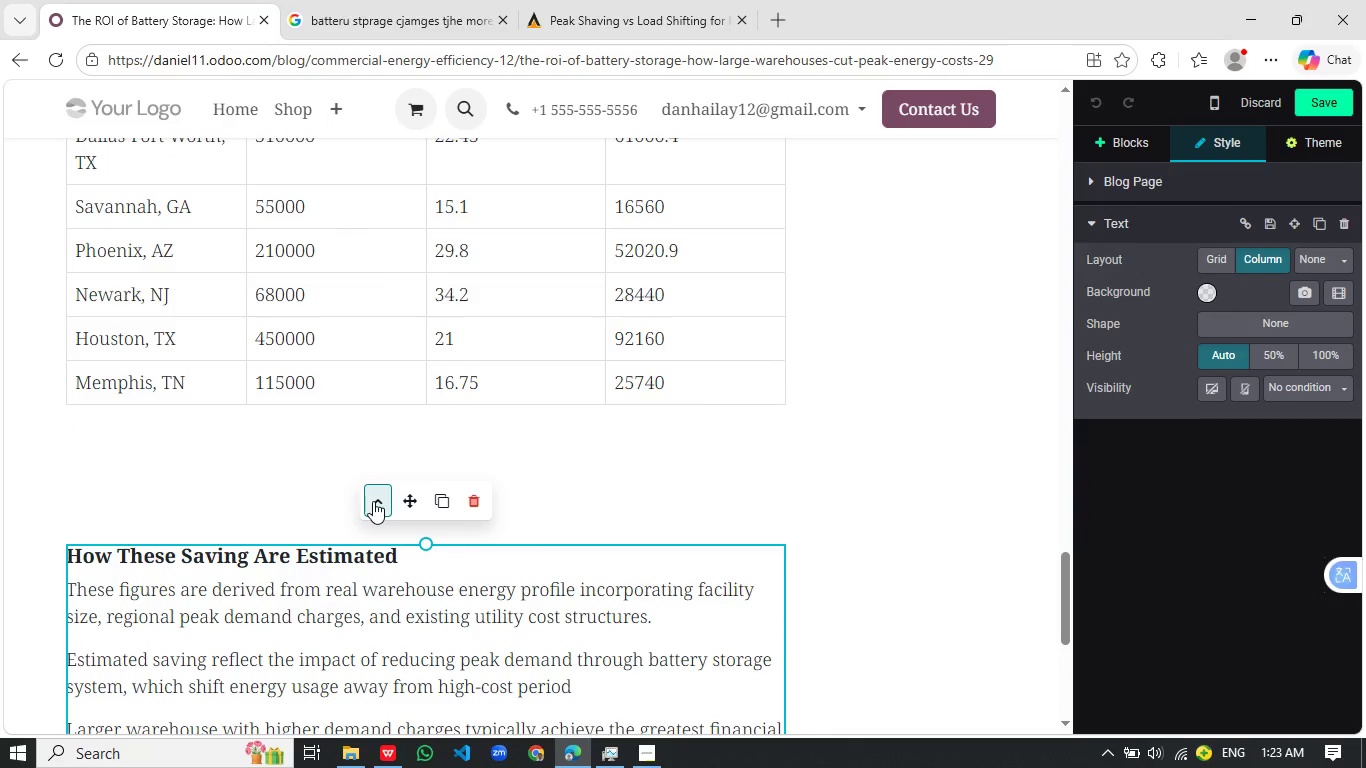 
left_click([373, 501])
 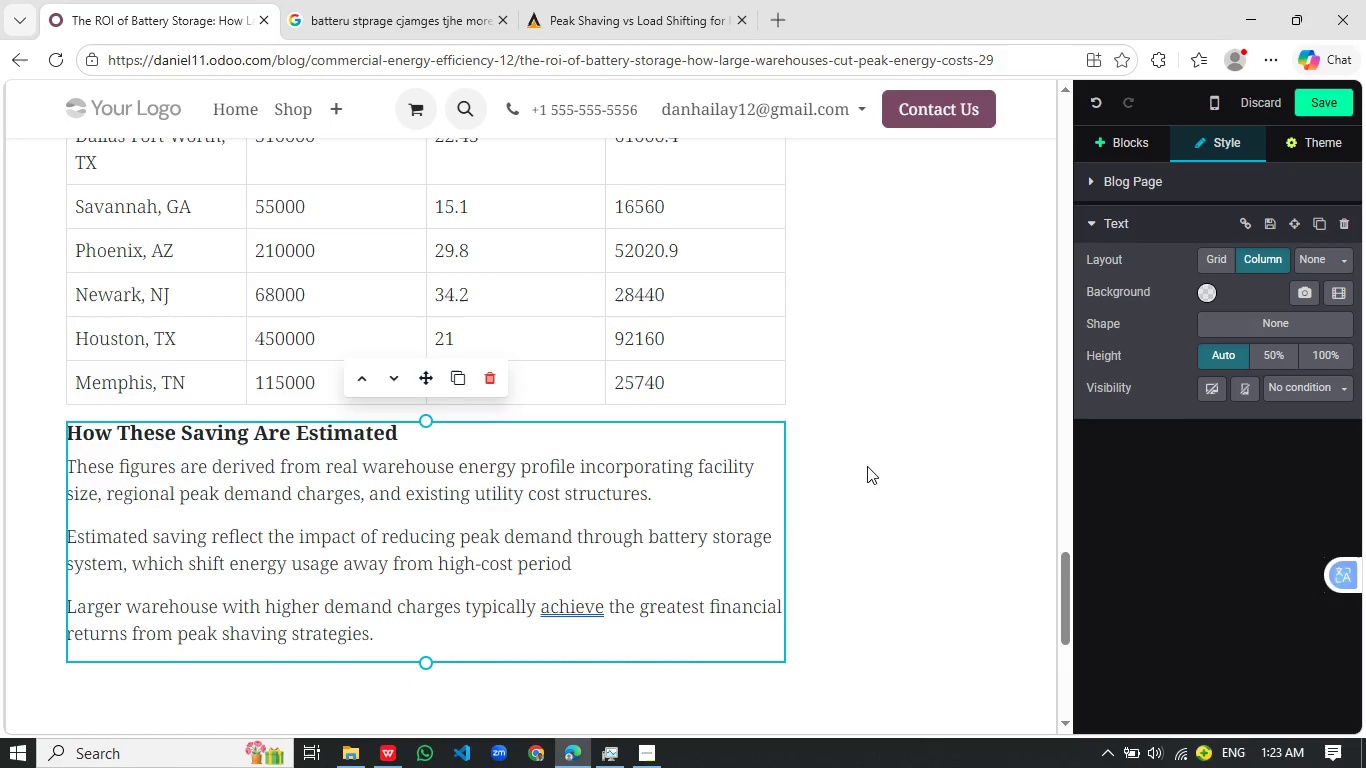 
left_click([873, 464])
 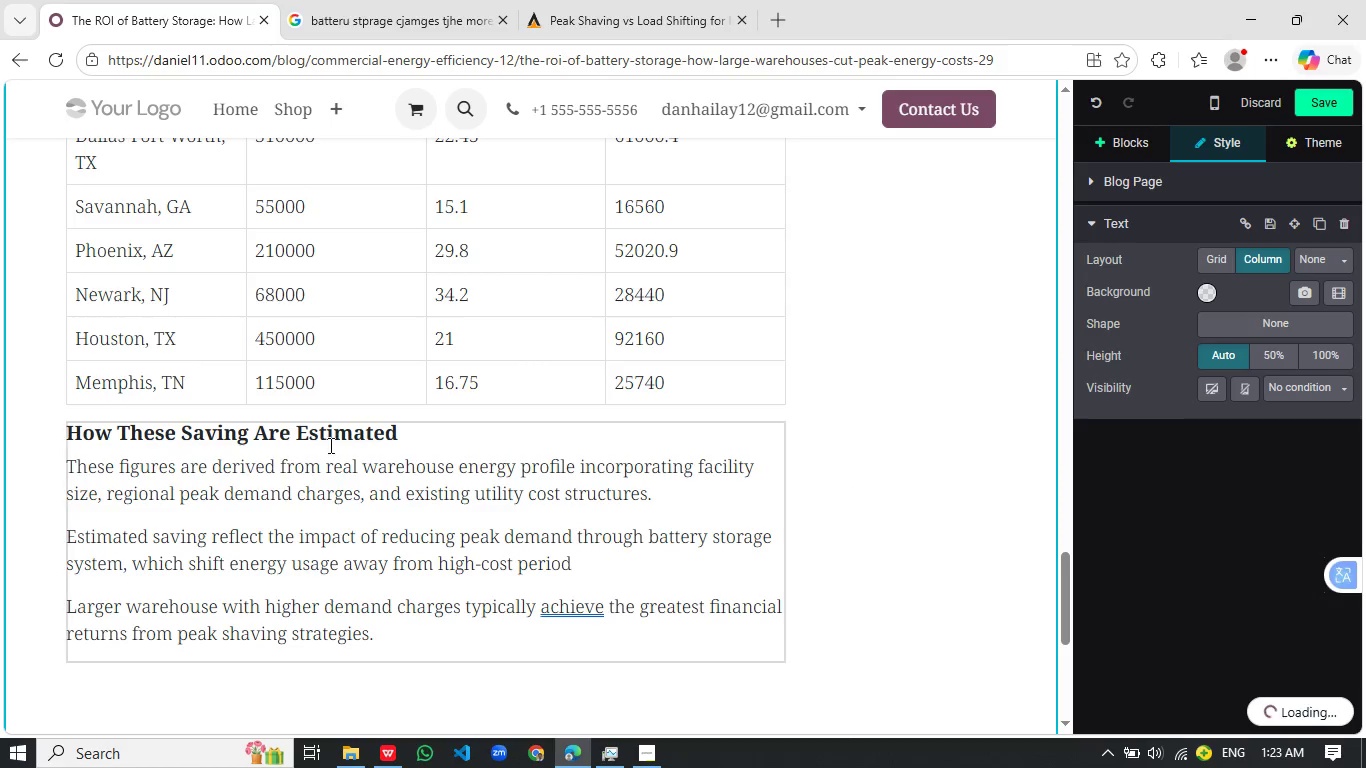 
left_click([469, 437])
 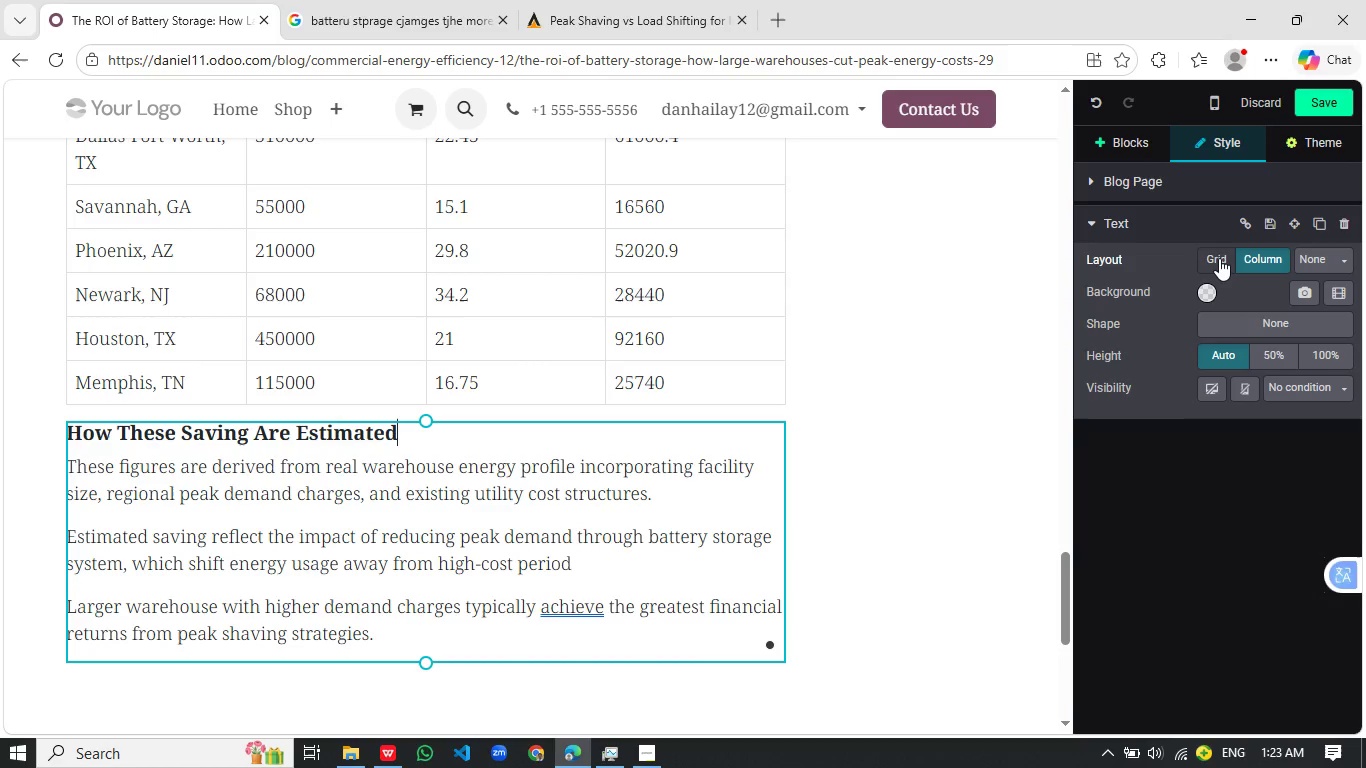 
left_click([1219, 258])
 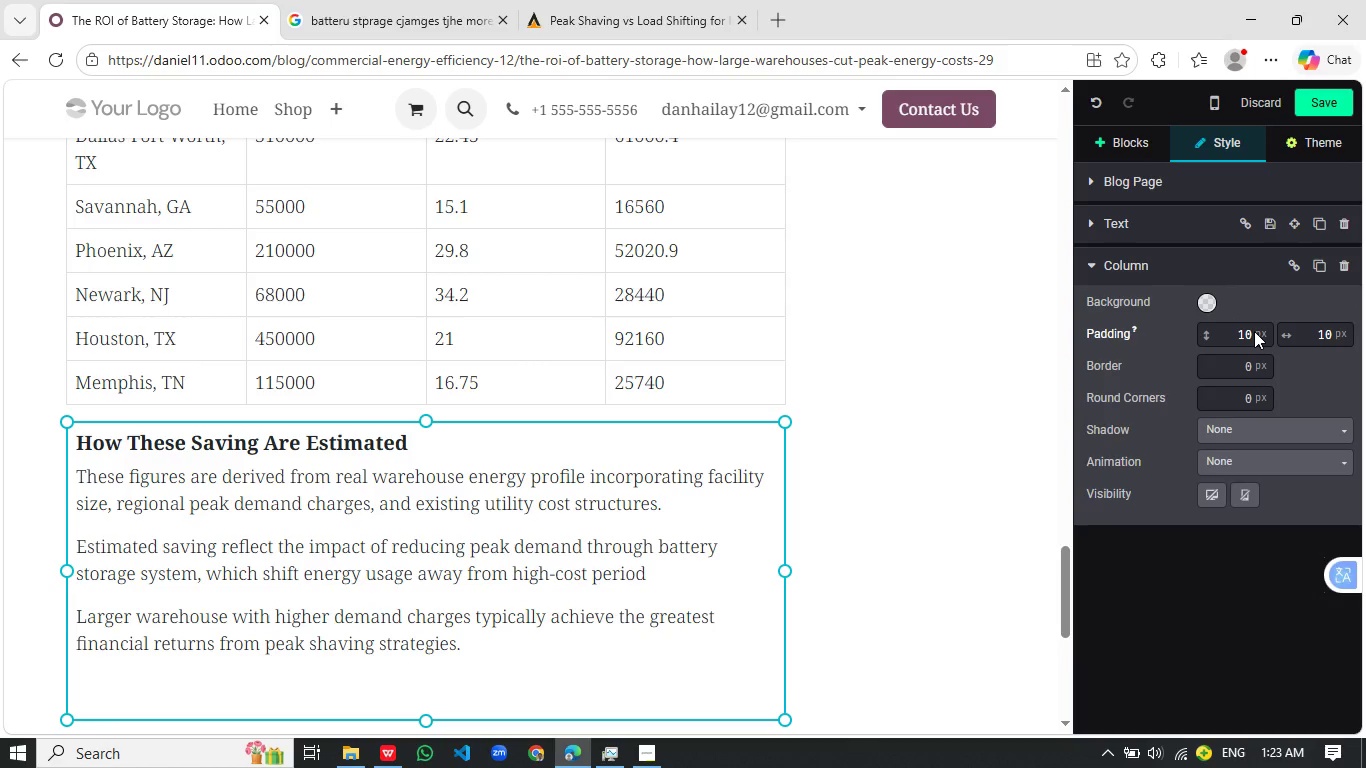 
left_click([1254, 331])
 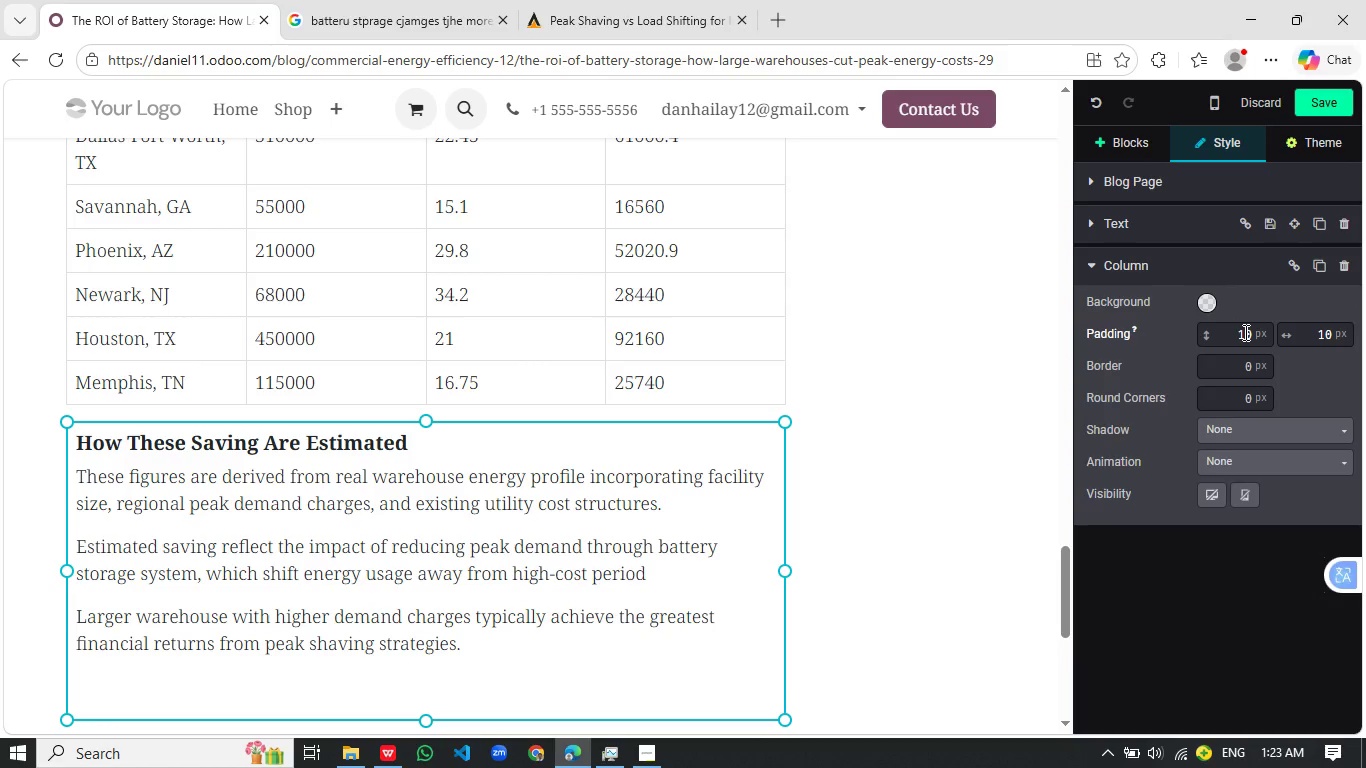 
scroll: coordinate [1244, 332], scroll_direction: up, amount: 3.0
 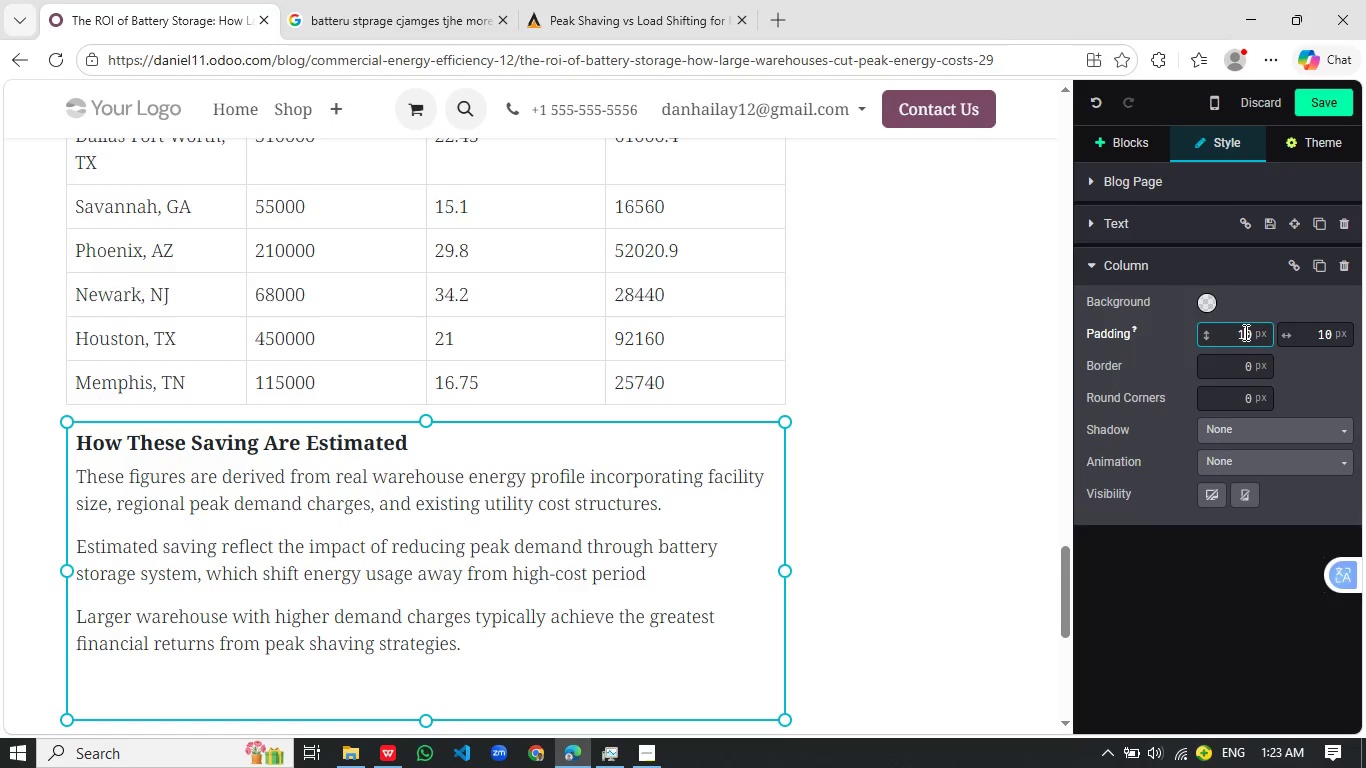 
left_click([1244, 332])
 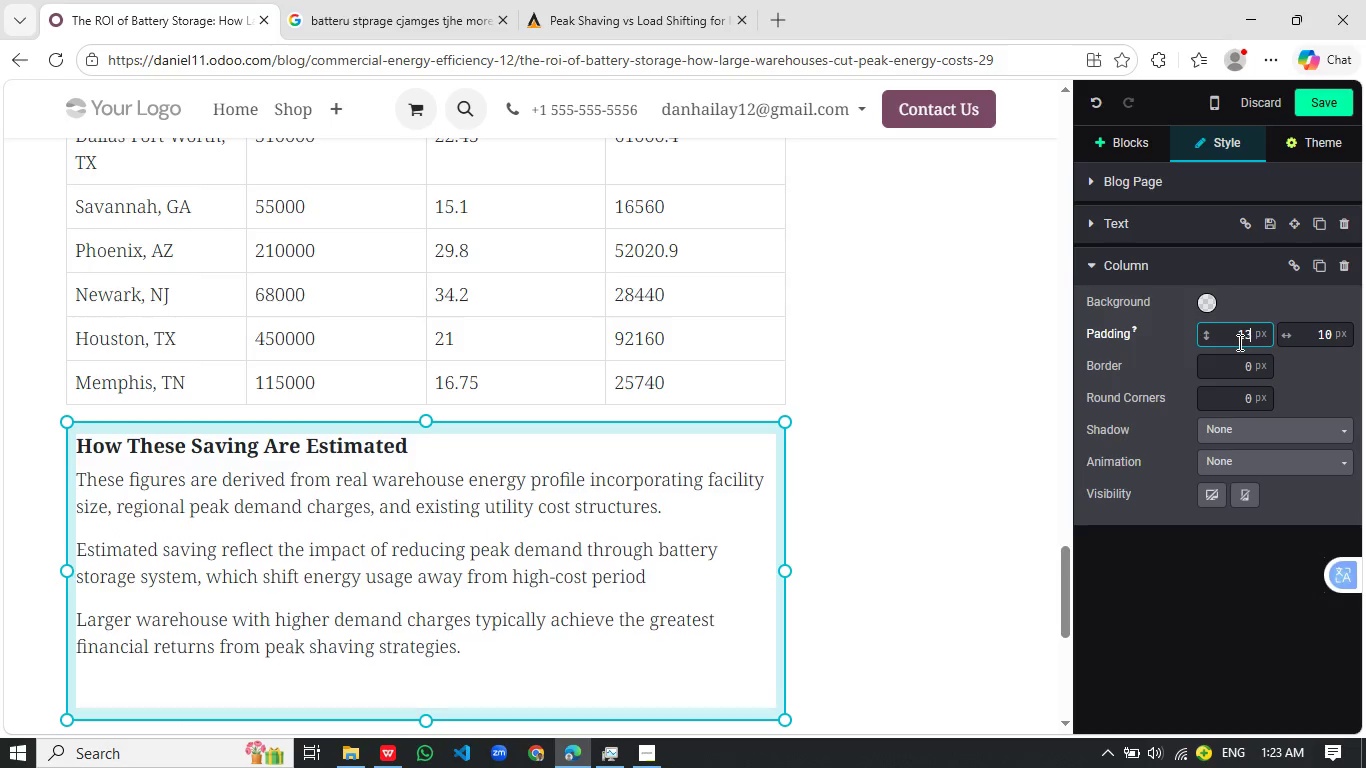 
scroll: coordinate [1248, 337], scroll_direction: up, amount: 17.0
 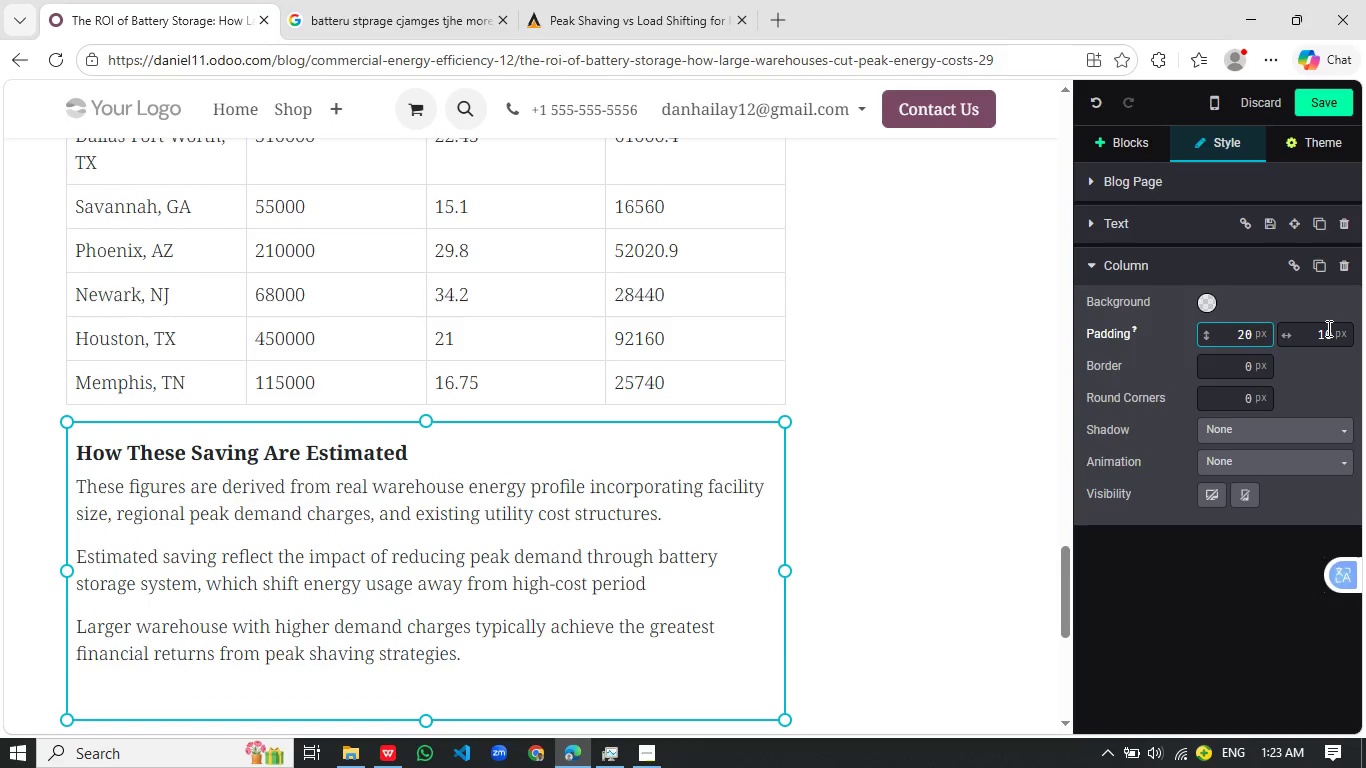 
left_click([1327, 328])
 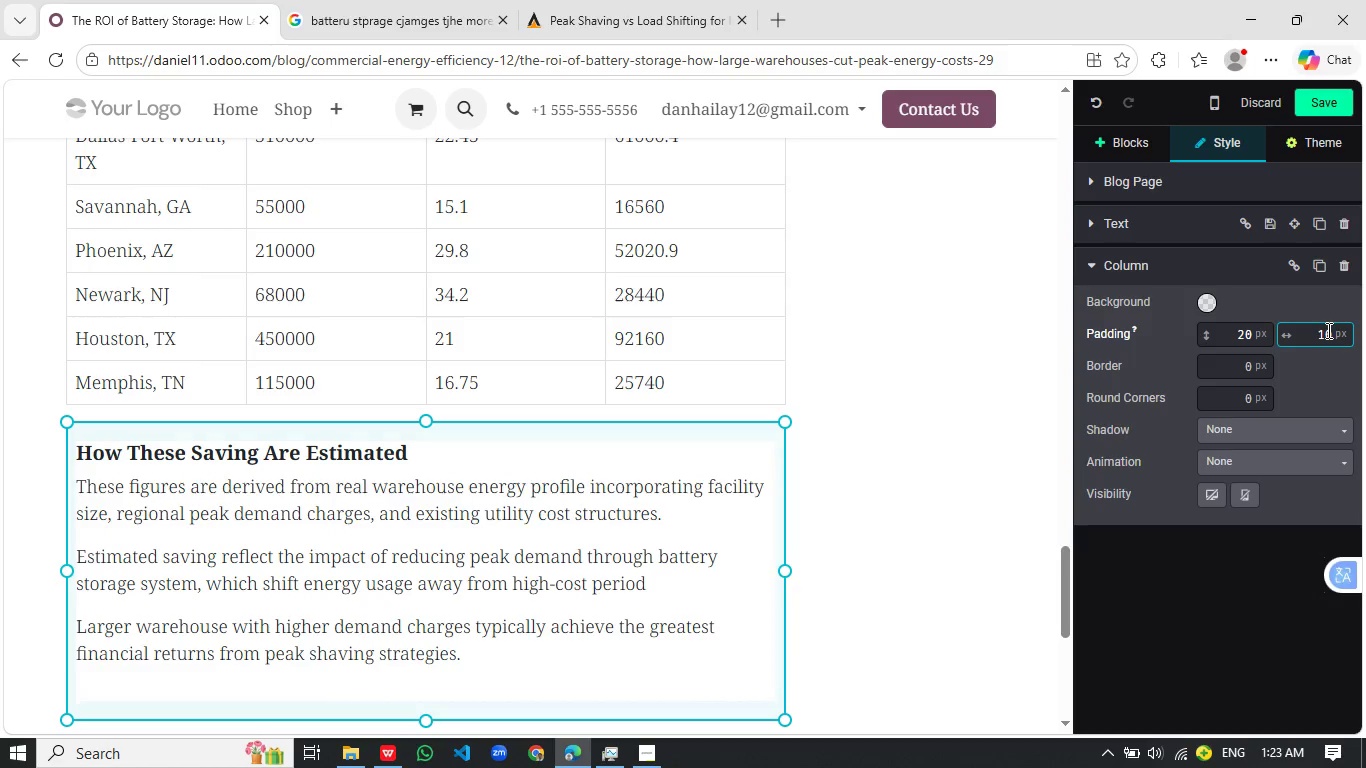 
wait(8.44)
 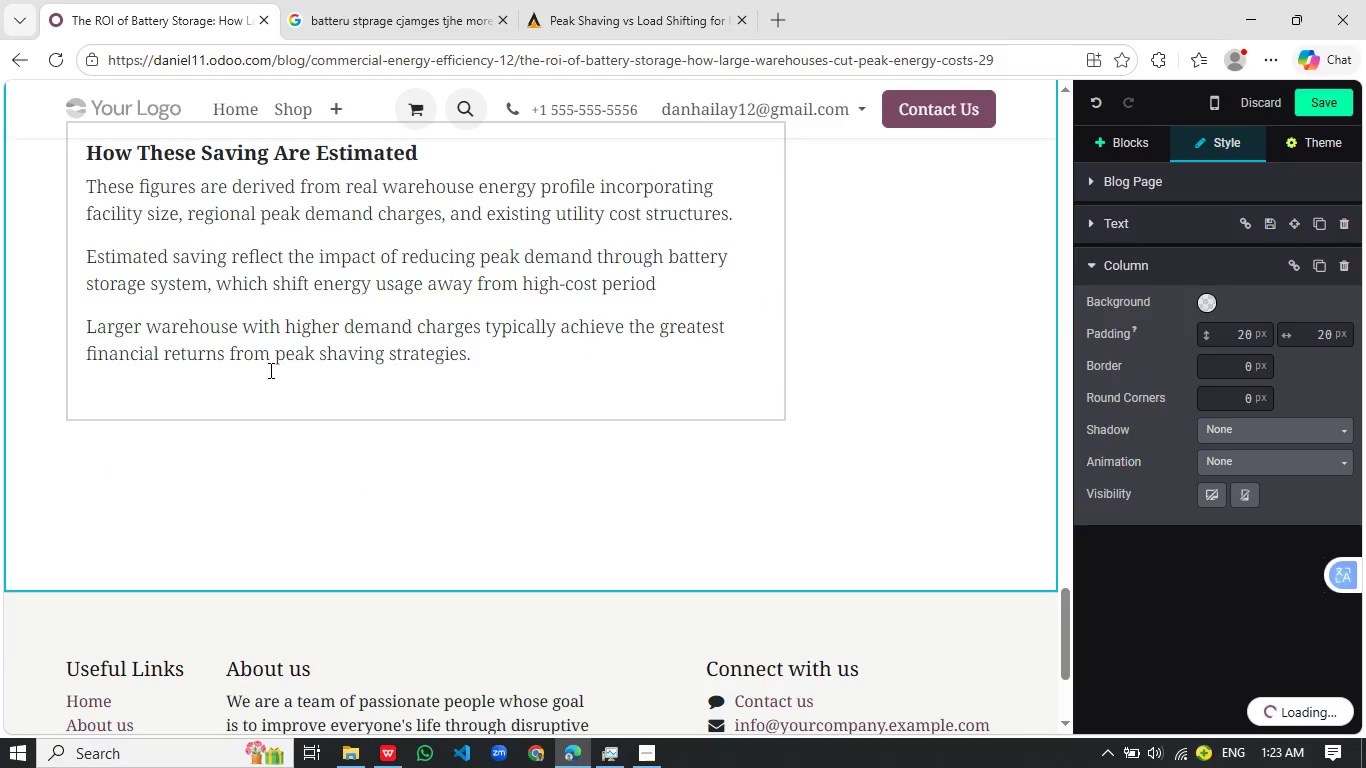 
left_click([241, 404])
 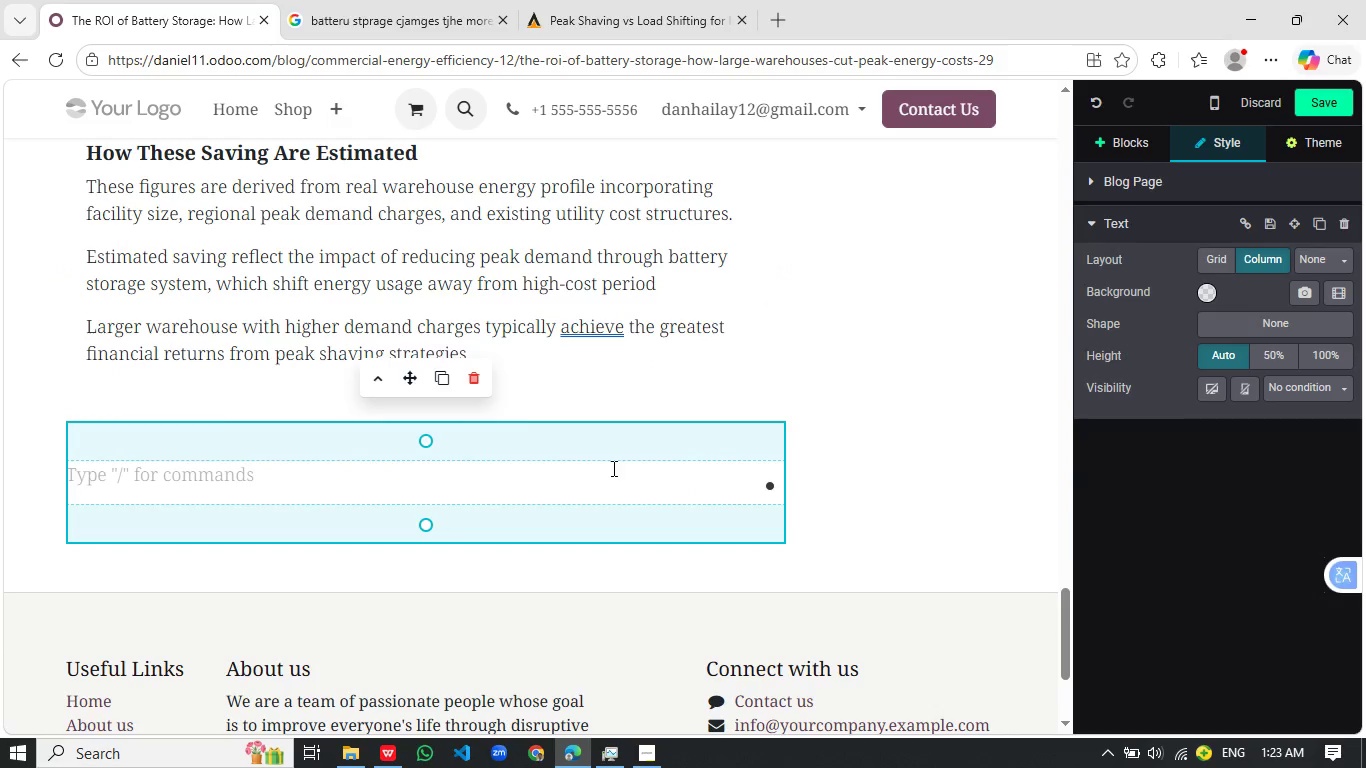 
scroll: coordinate [707, 447], scroll_direction: up, amount: 7.0
 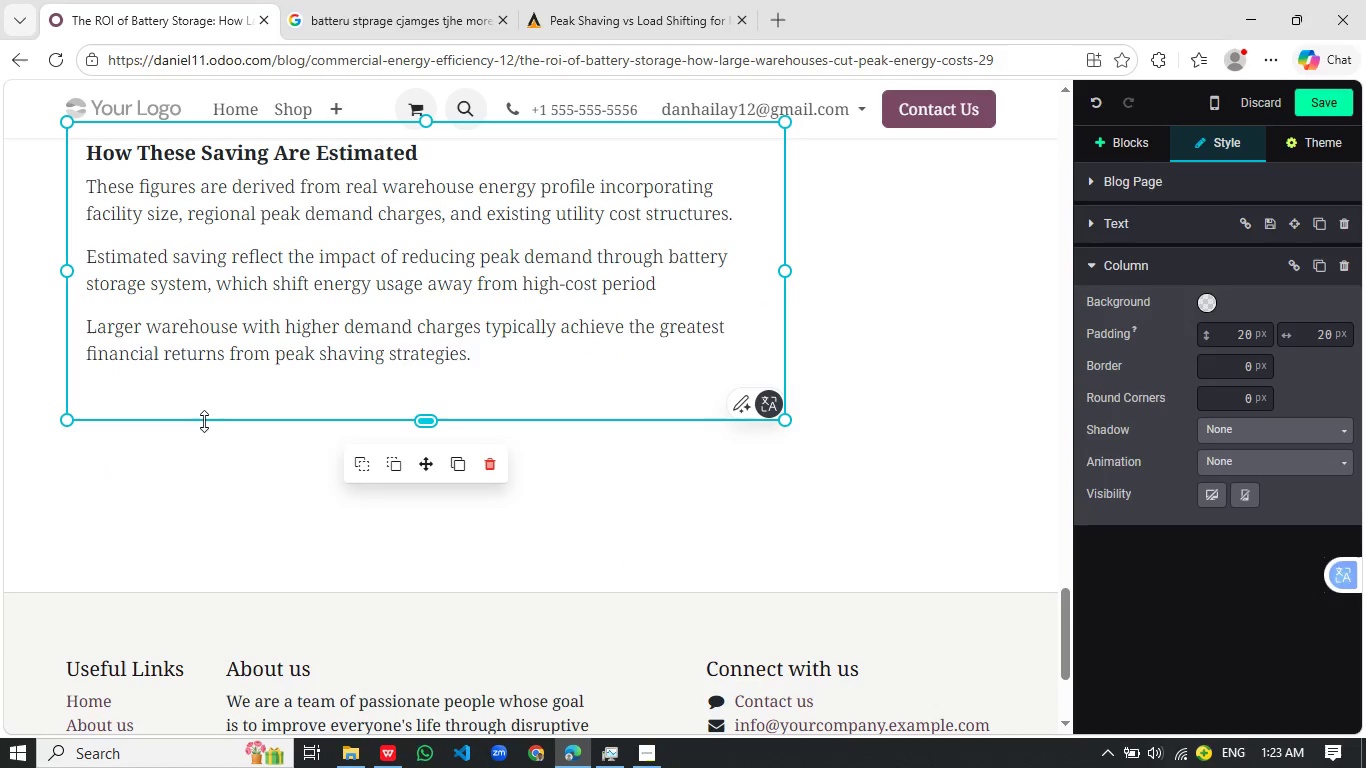 
left_click([471, 387])
 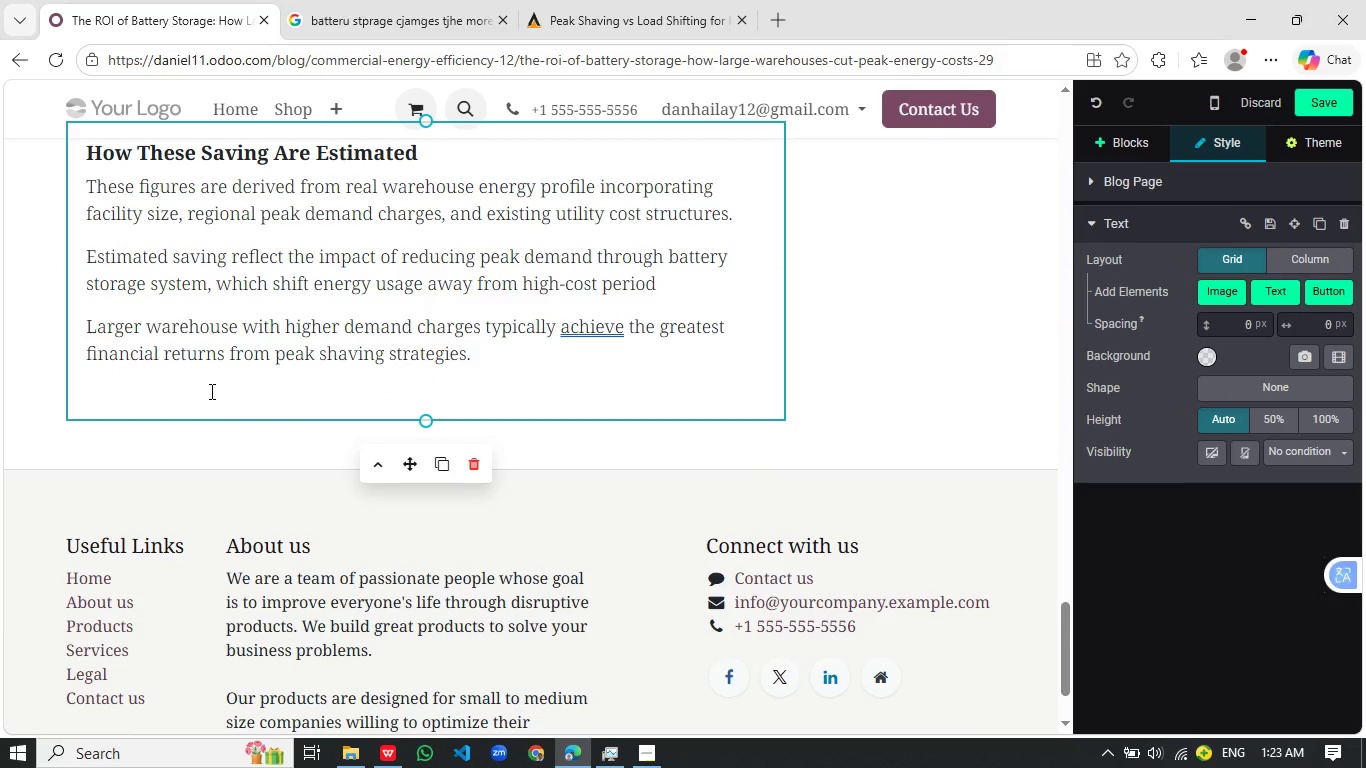 
left_click([210, 391])
 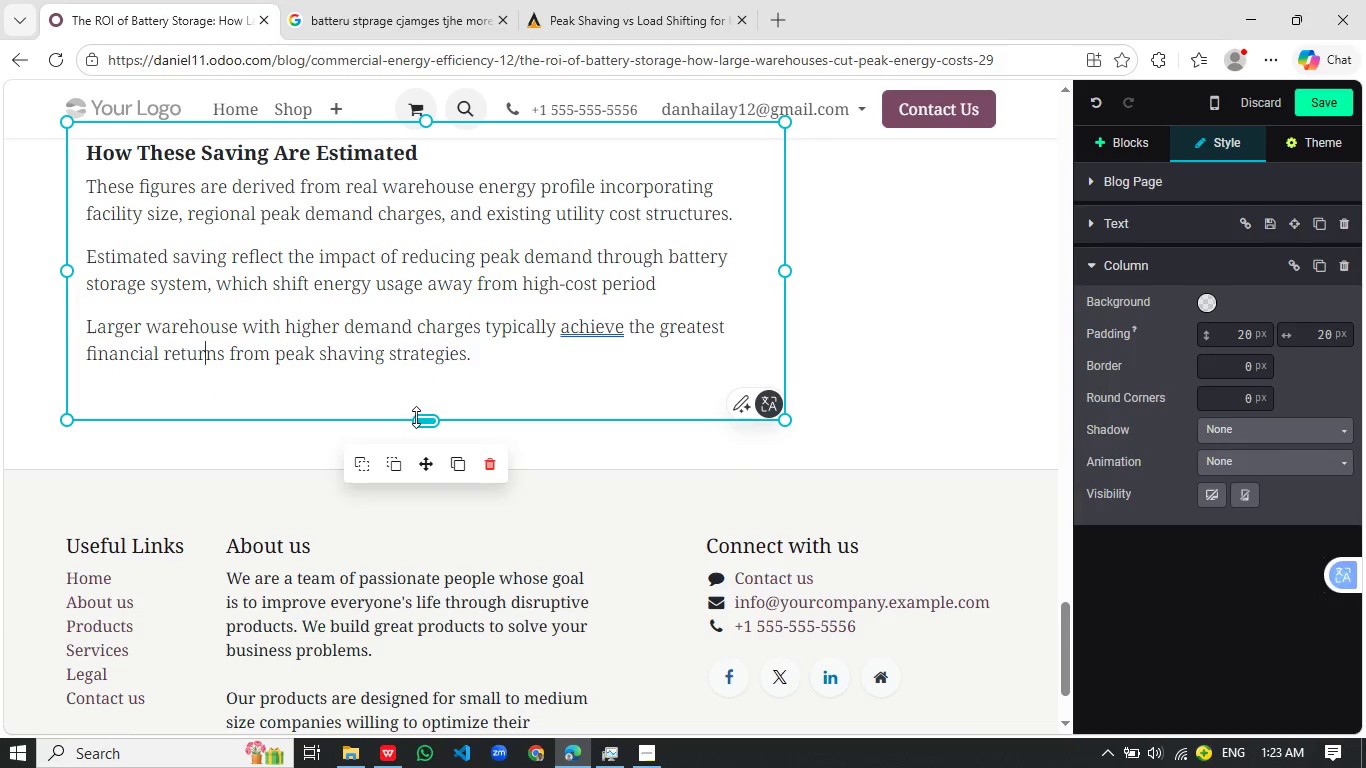 
left_click_drag(start_coordinate=[416, 417], to_coordinate=[452, 383])
 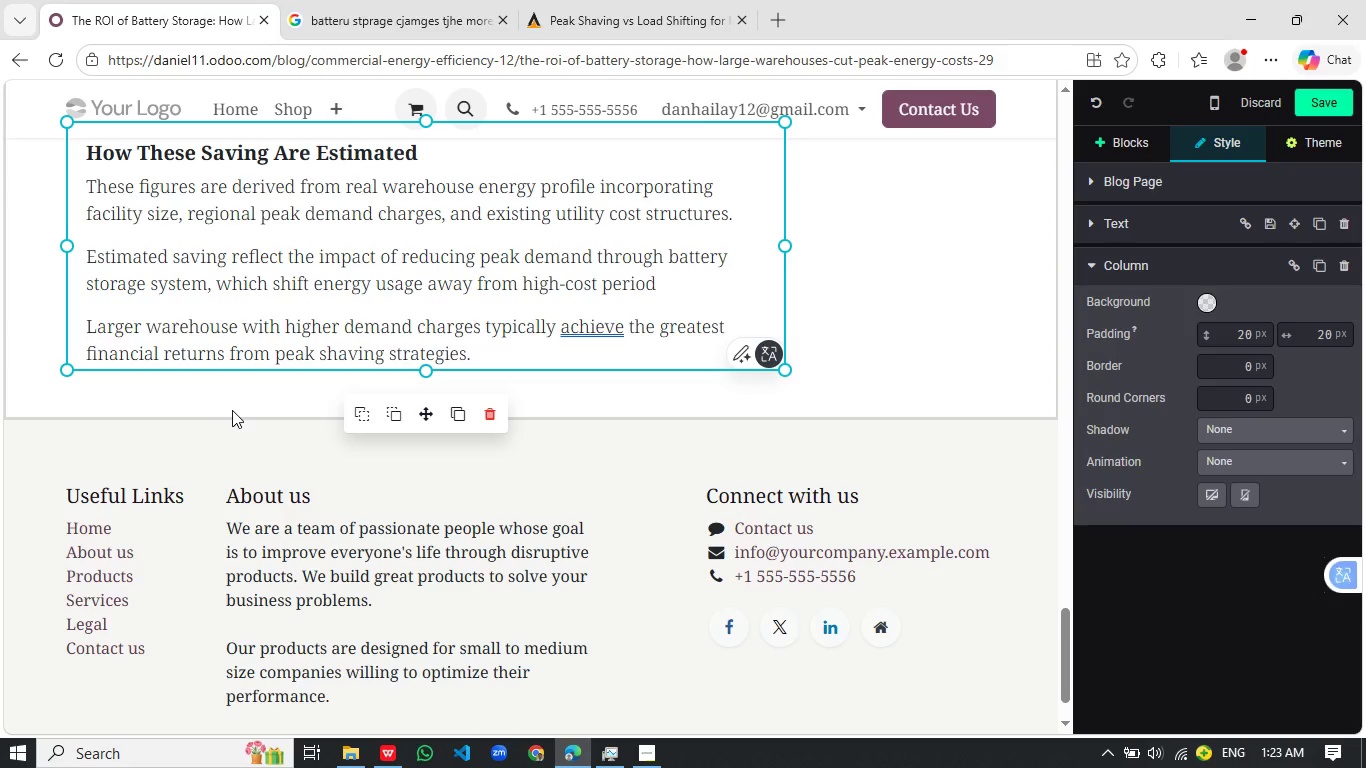 
left_click([232, 410])
 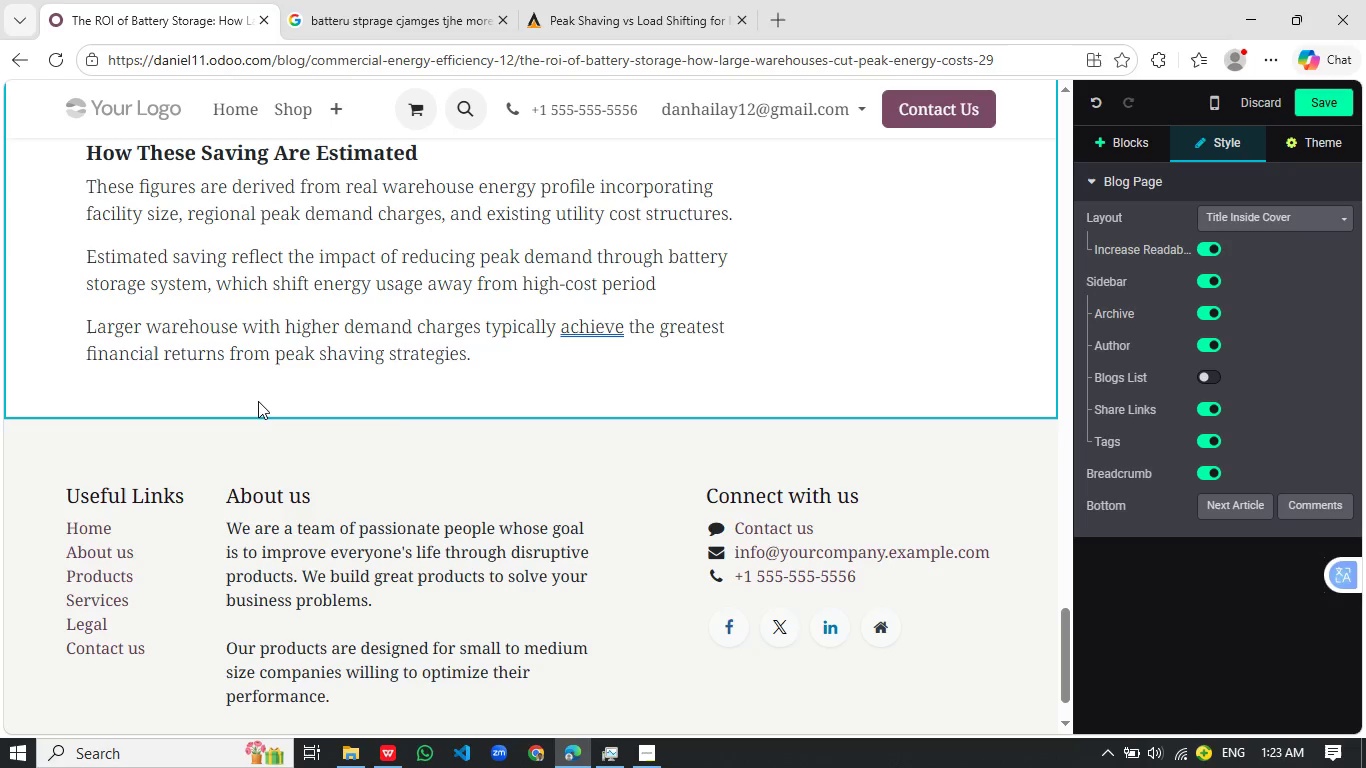 
key(Alt+AltLeft)
 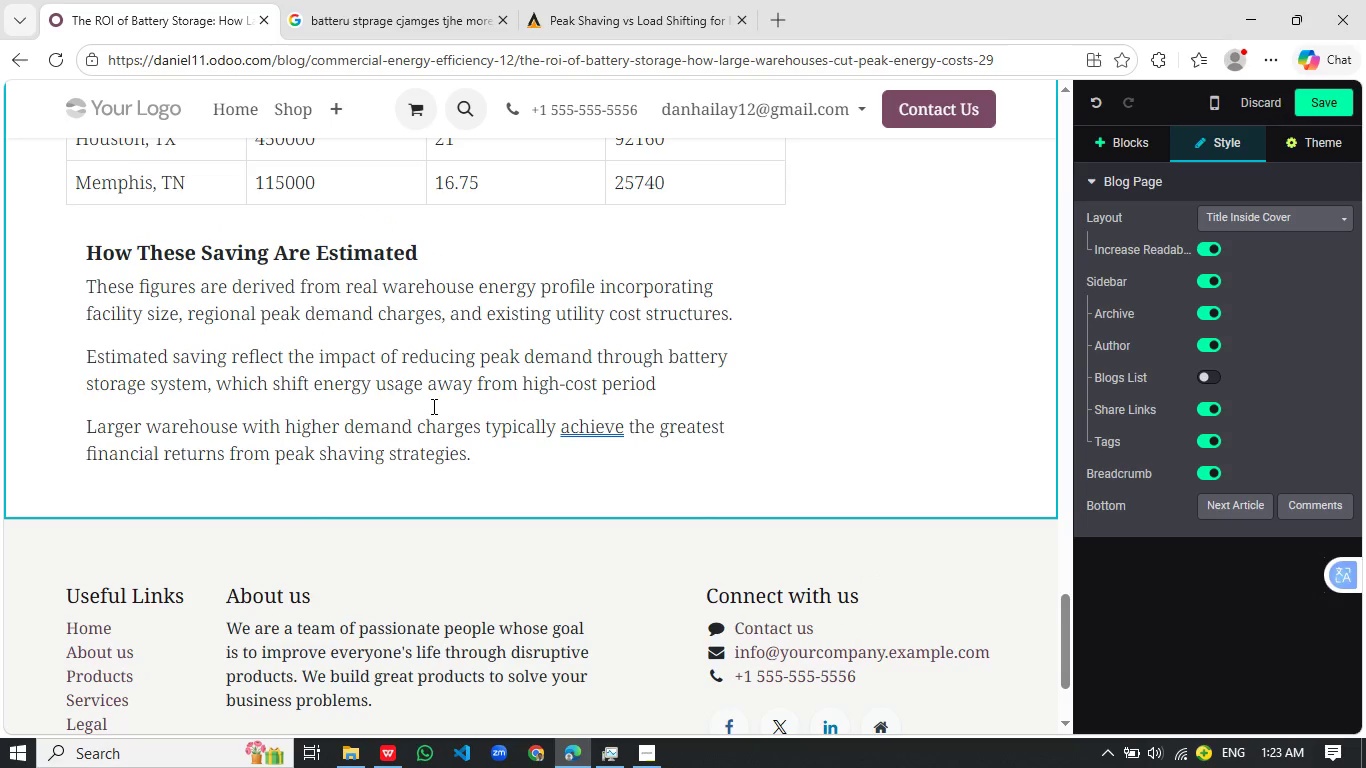 
key(Alt+AltLeft)
 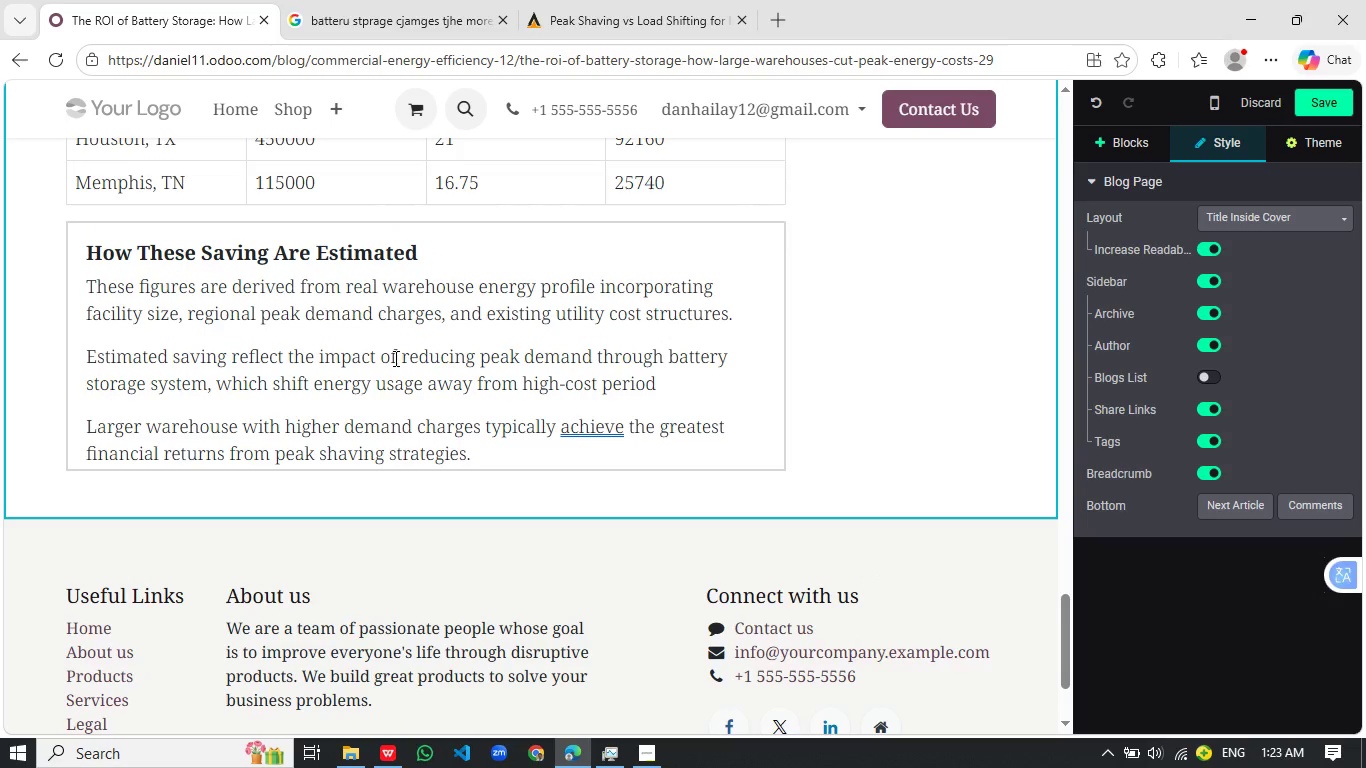 
scroll: coordinate [432, 406], scroll_direction: up, amount: 1.0
 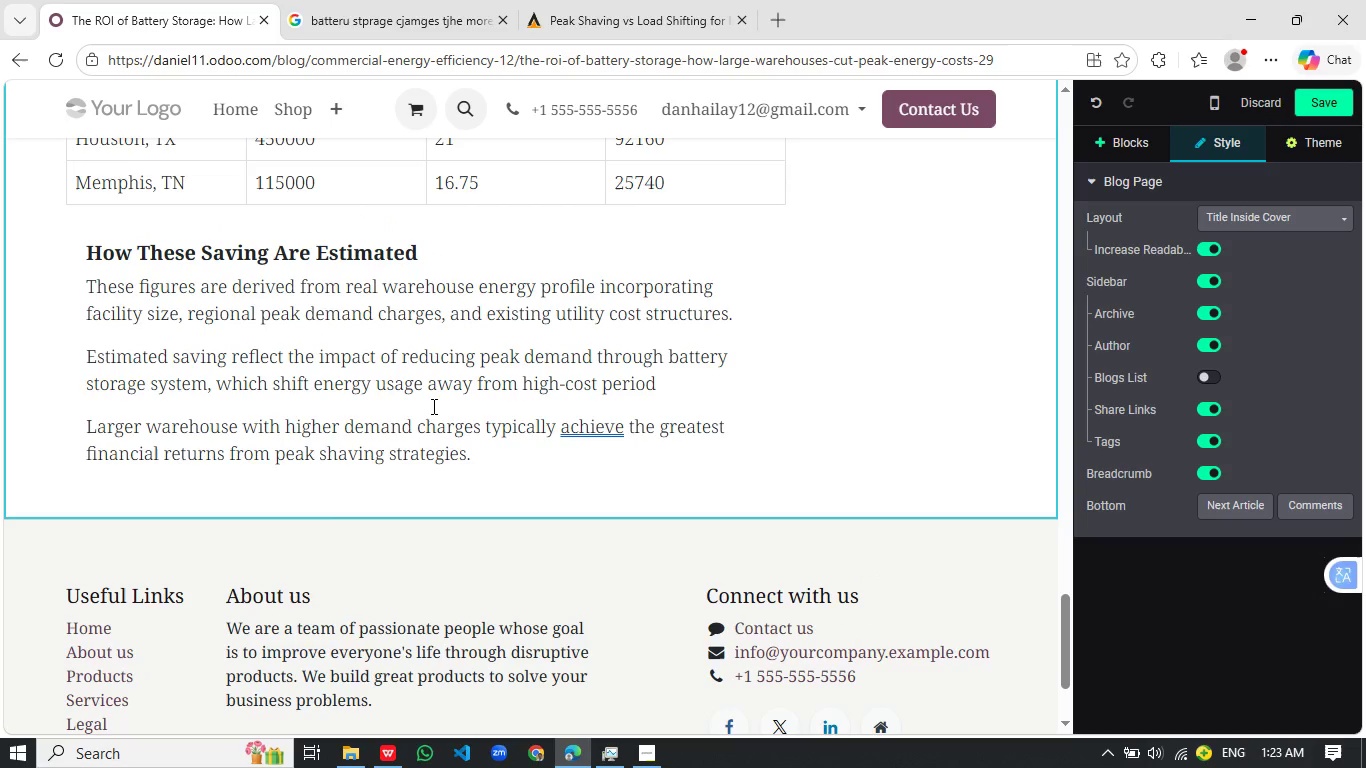 
wait(14.9)
 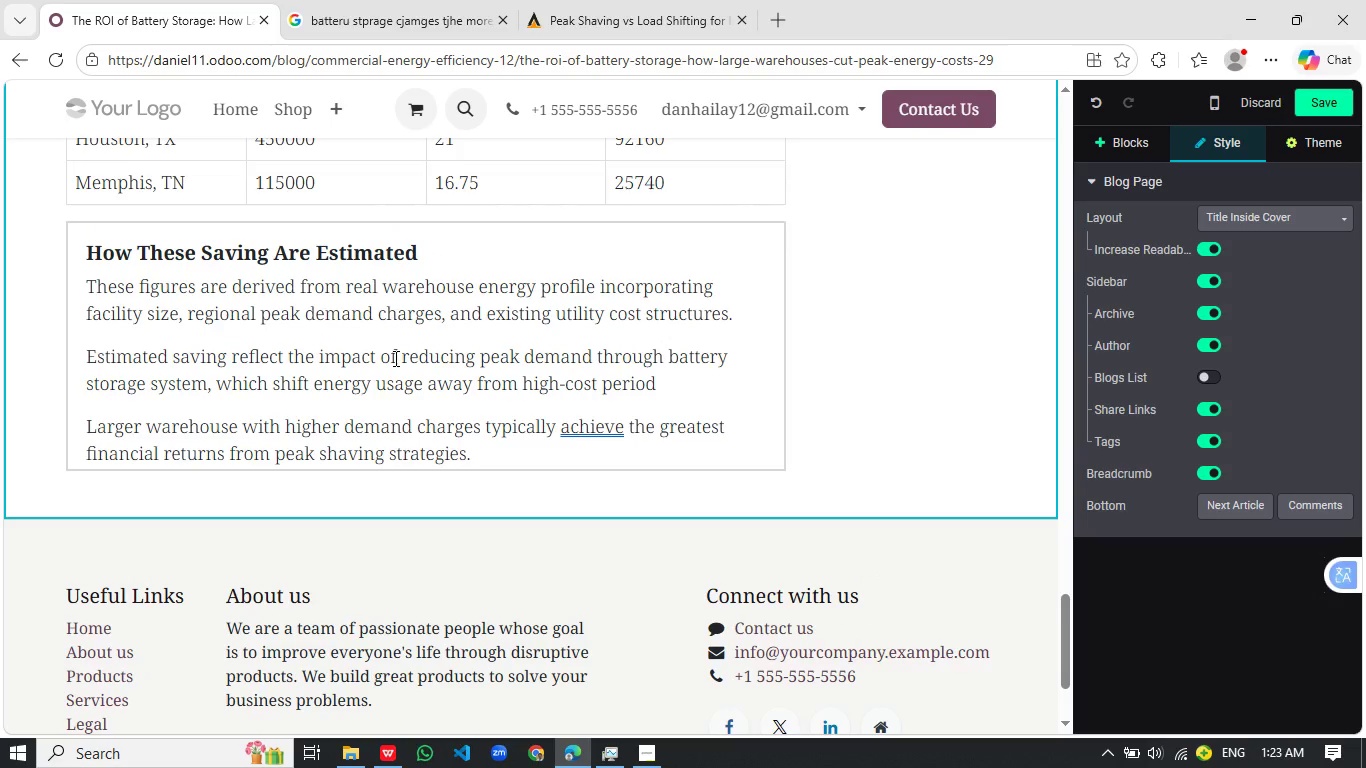 
left_click([1136, 141])
 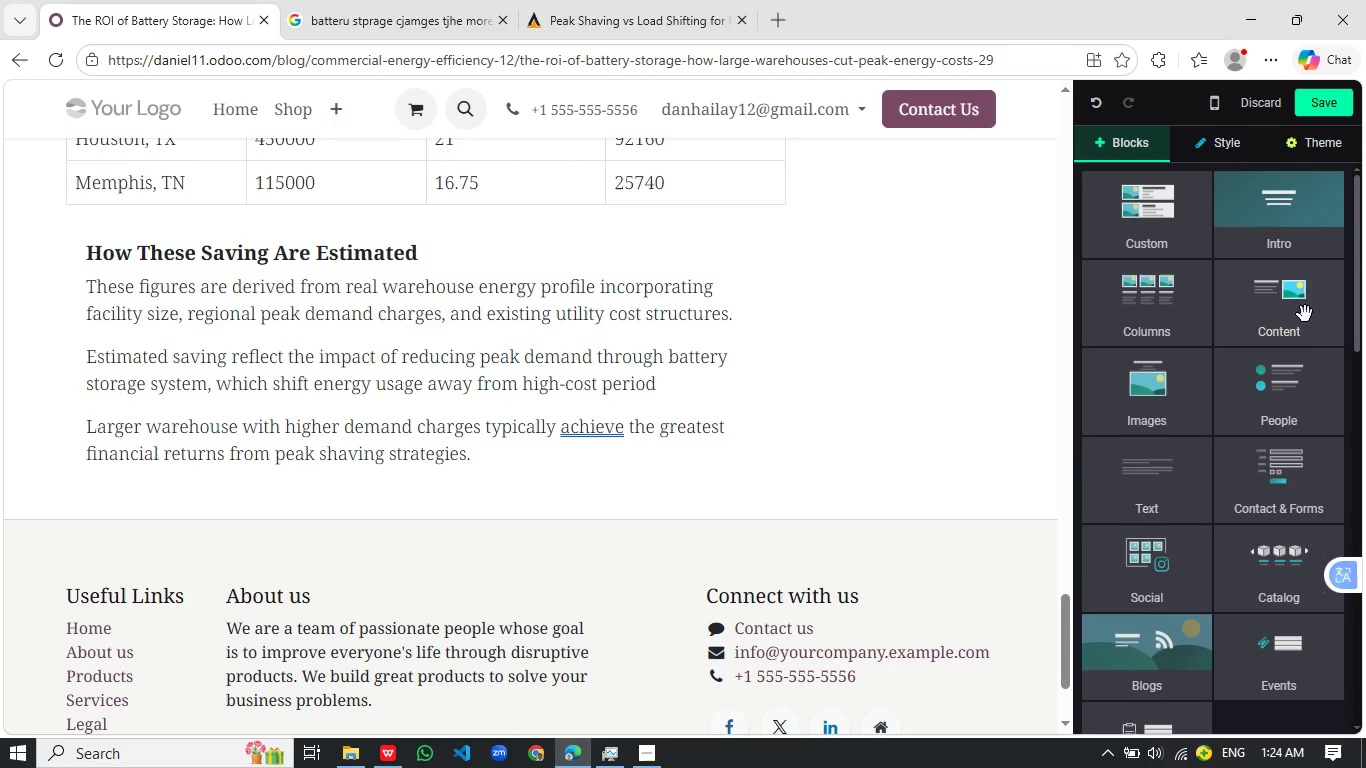 
left_click([1305, 314])
 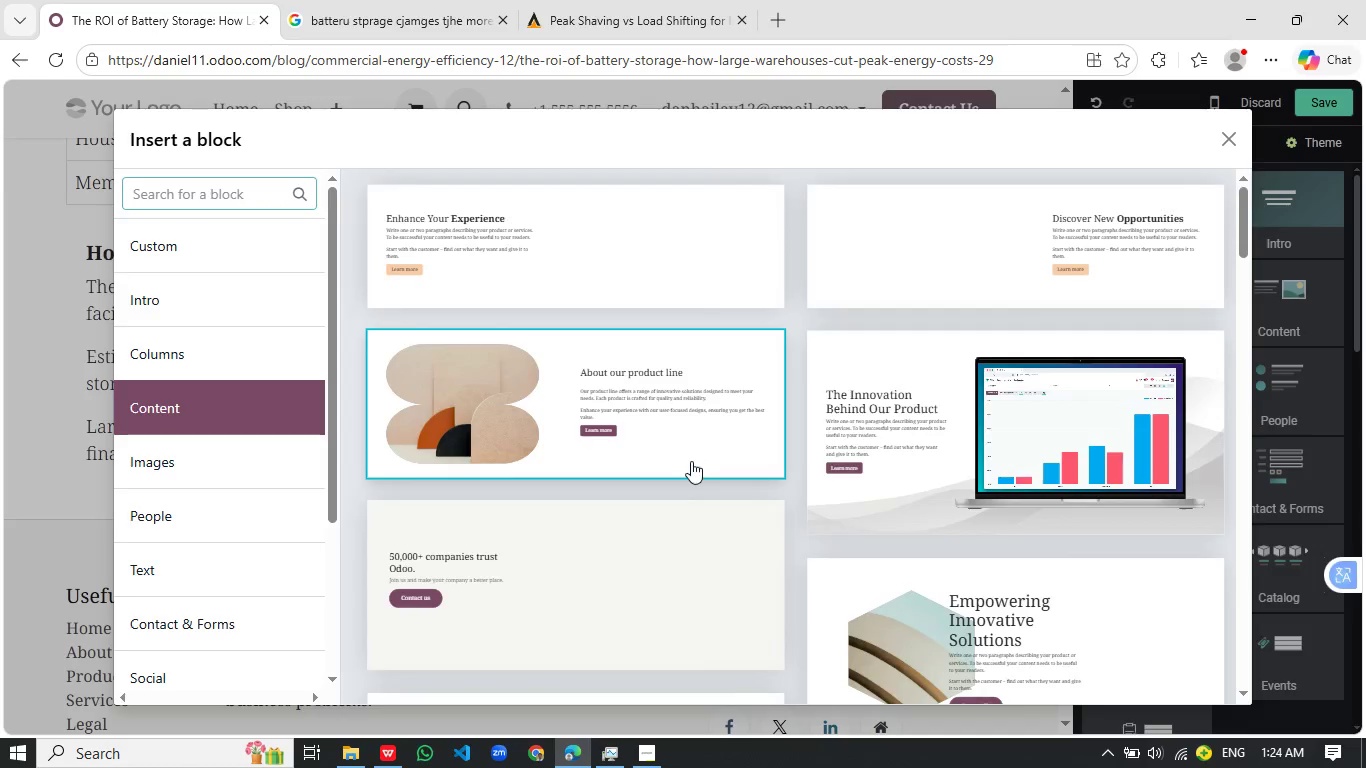 
left_click([708, 285])
 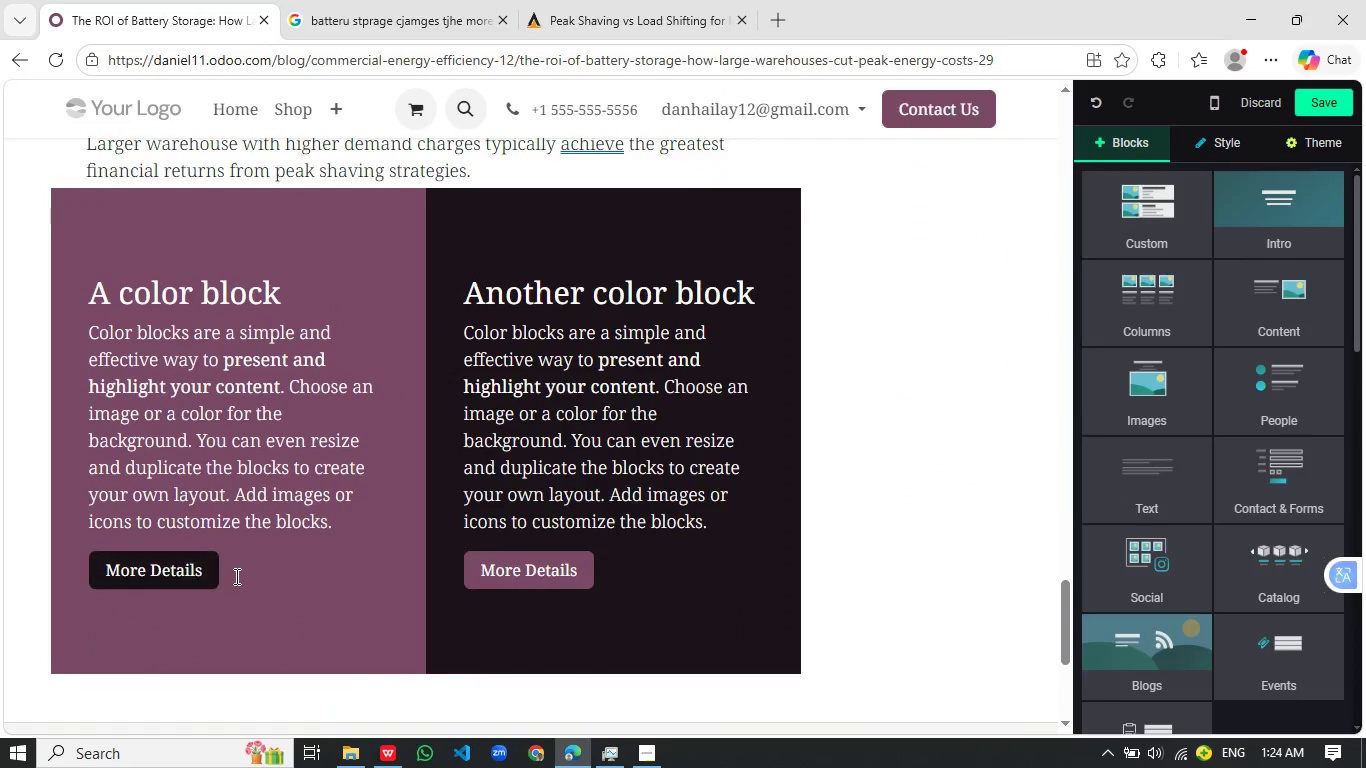 
scroll: coordinate [687, 459], scroll_direction: down, amount: 11.0
 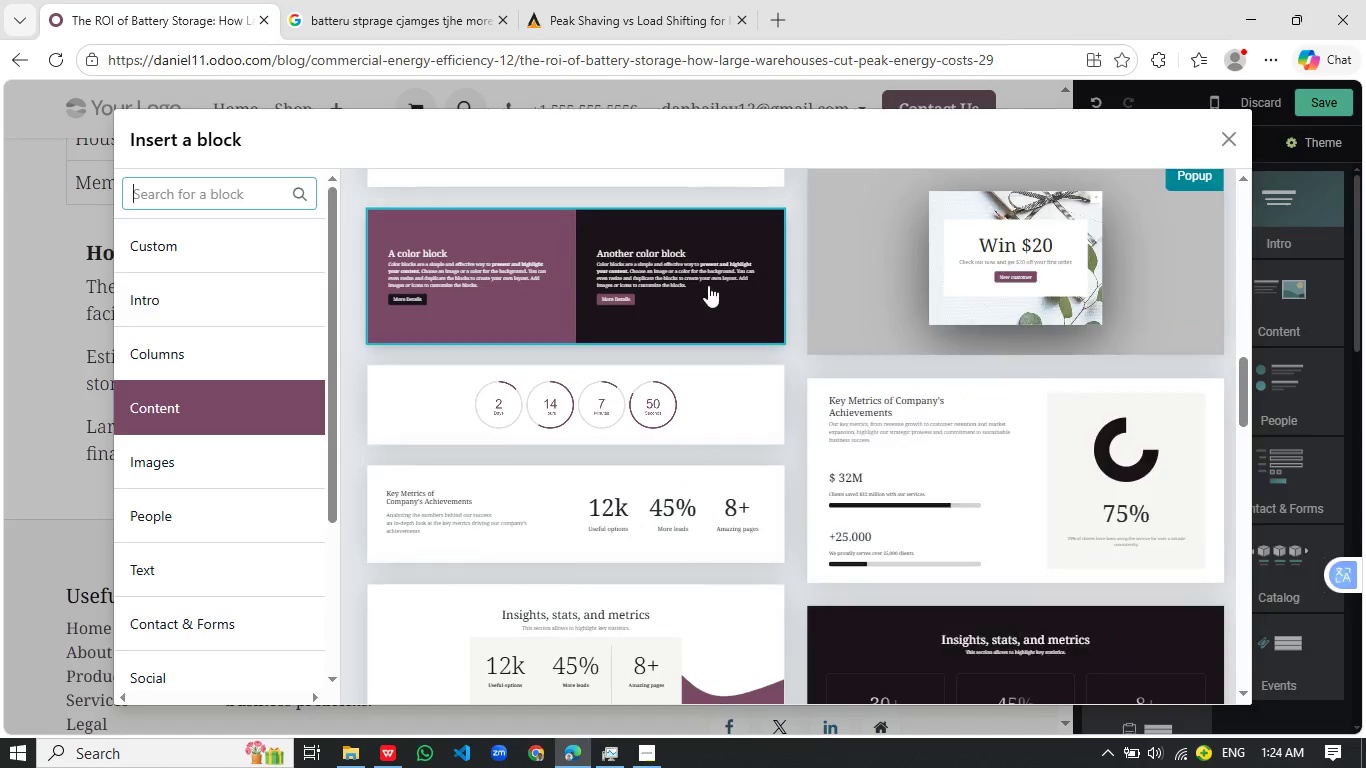 
left_click_drag(start_coordinate=[246, 580], to_coordinate=[91, 294])
 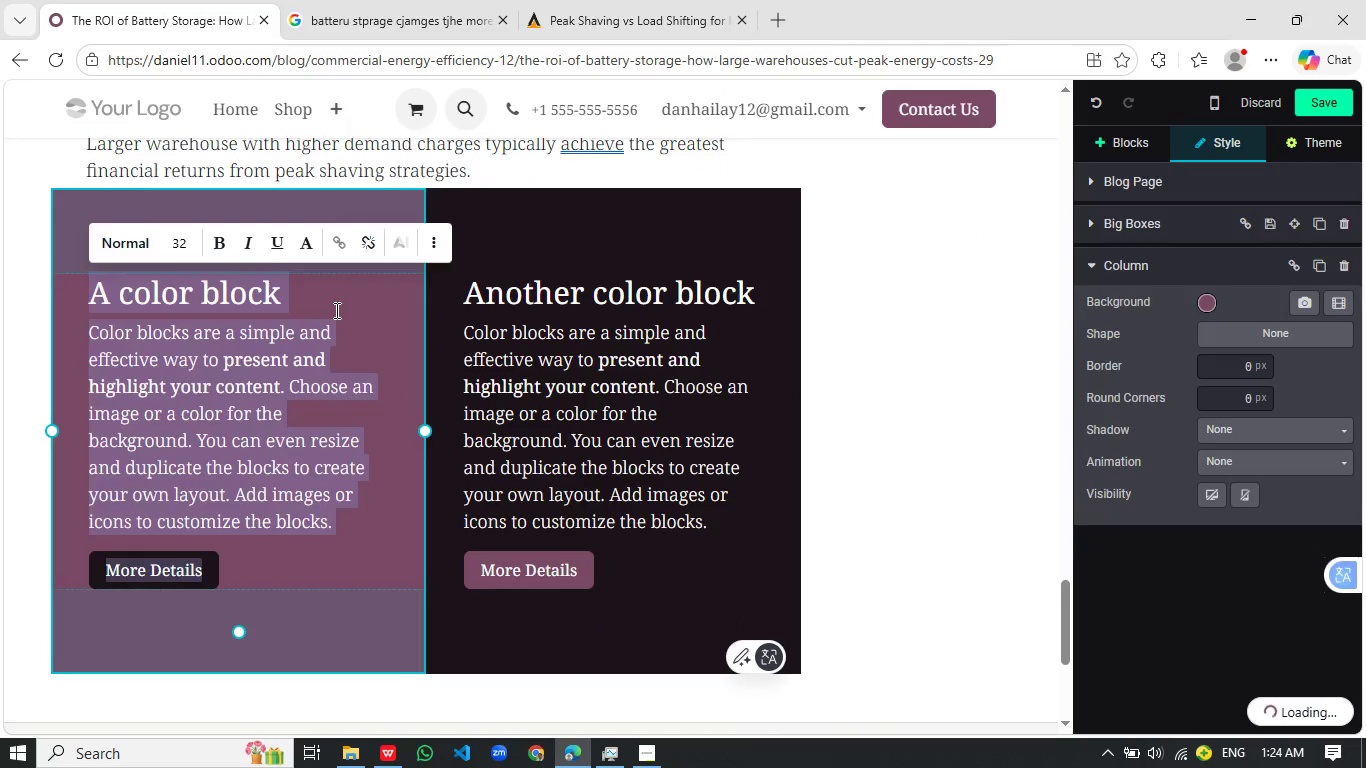 
key(Backspace)
 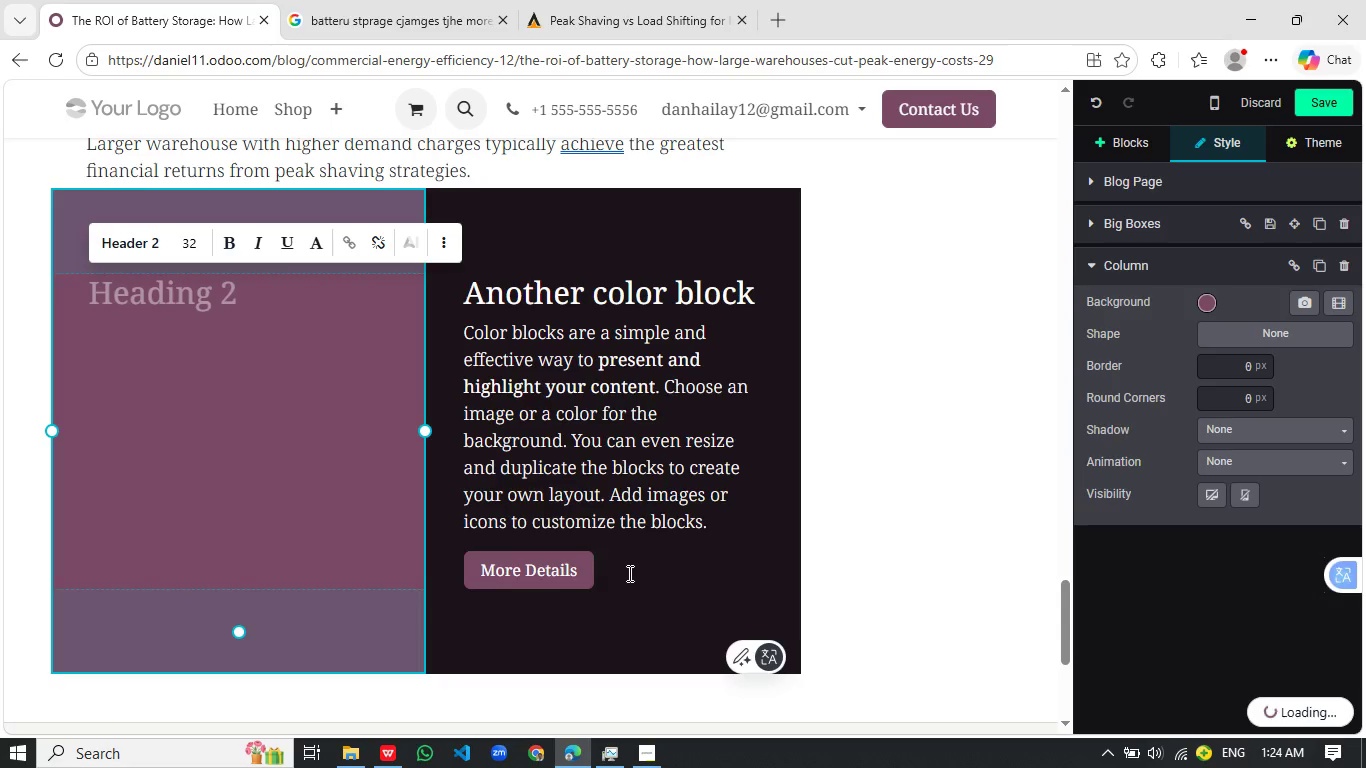 
left_click_drag(start_coordinate=[630, 573], to_coordinate=[425, 221])
 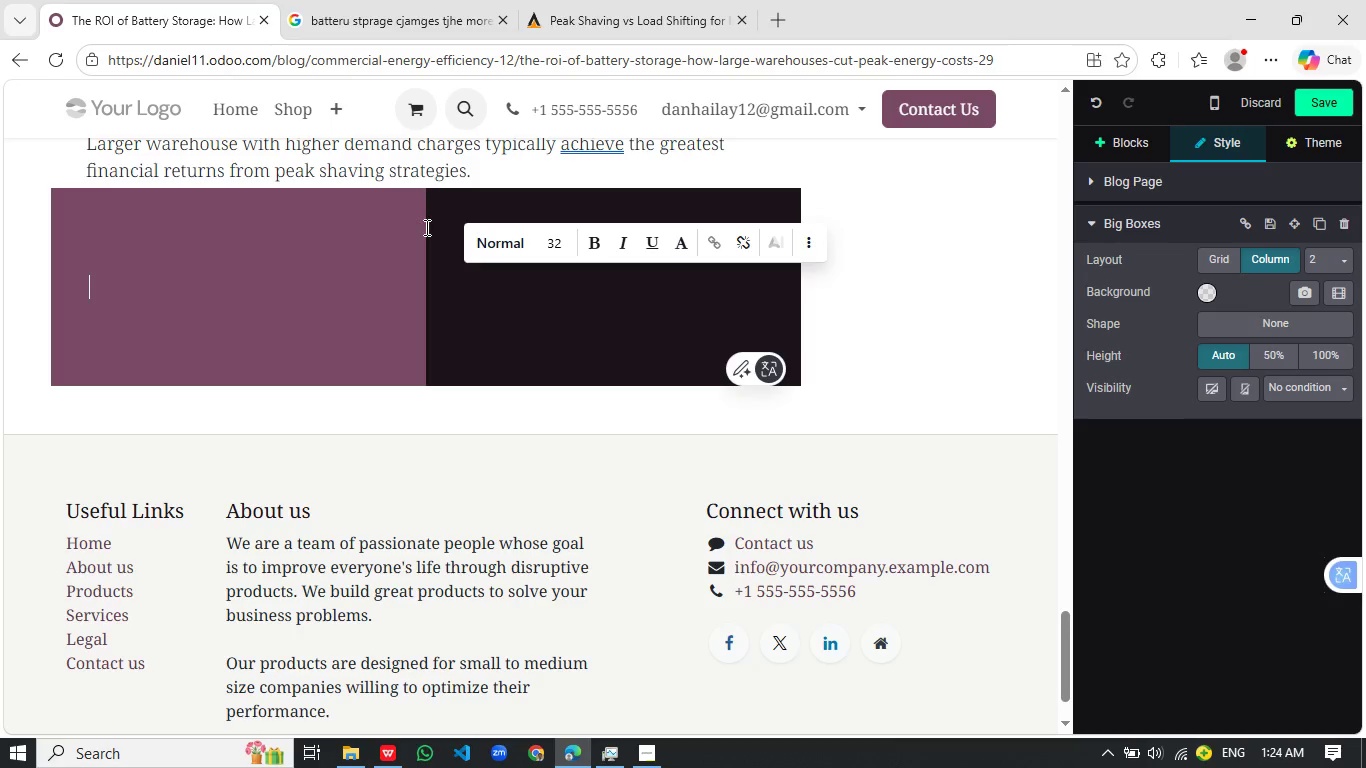 
key(Backspace)
 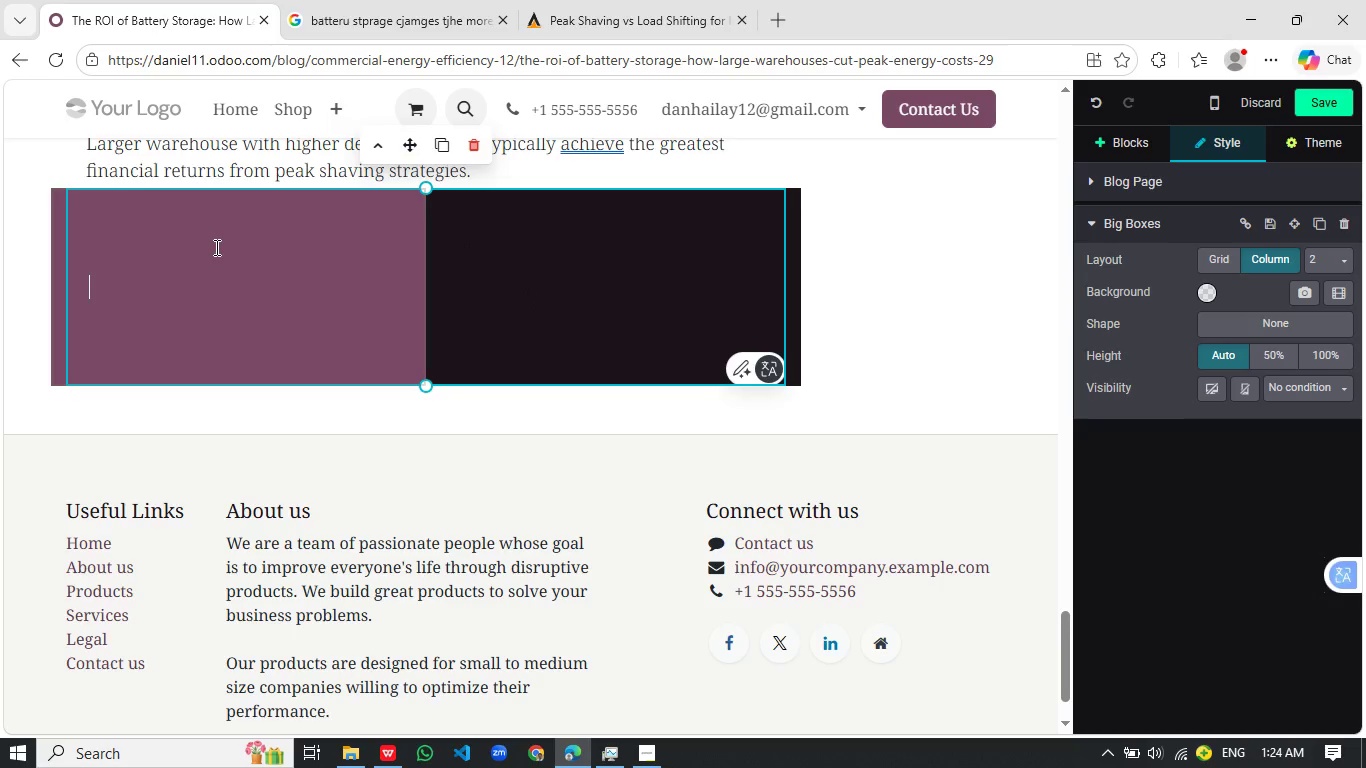 
left_click_drag(start_coordinate=[215, 247], to_coordinate=[491, 273])
 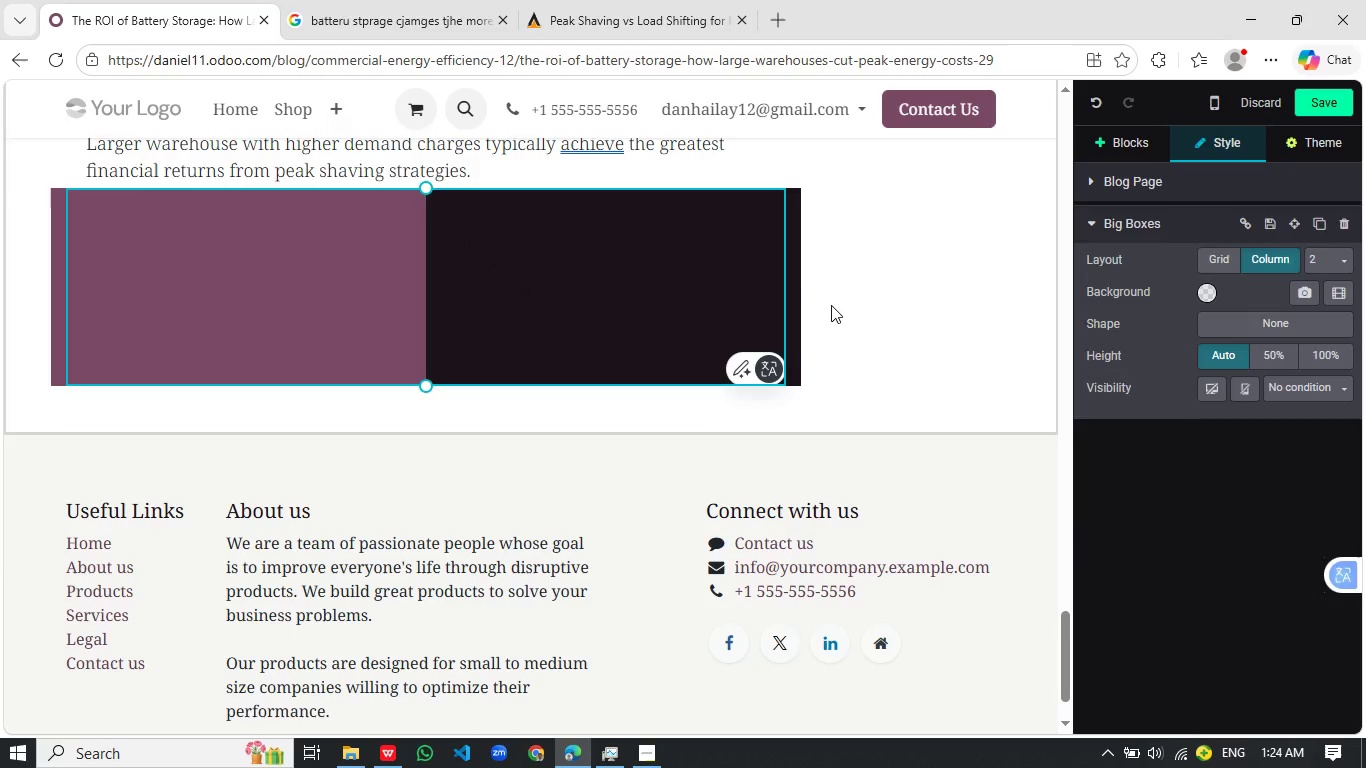 
left_click([831, 305])
 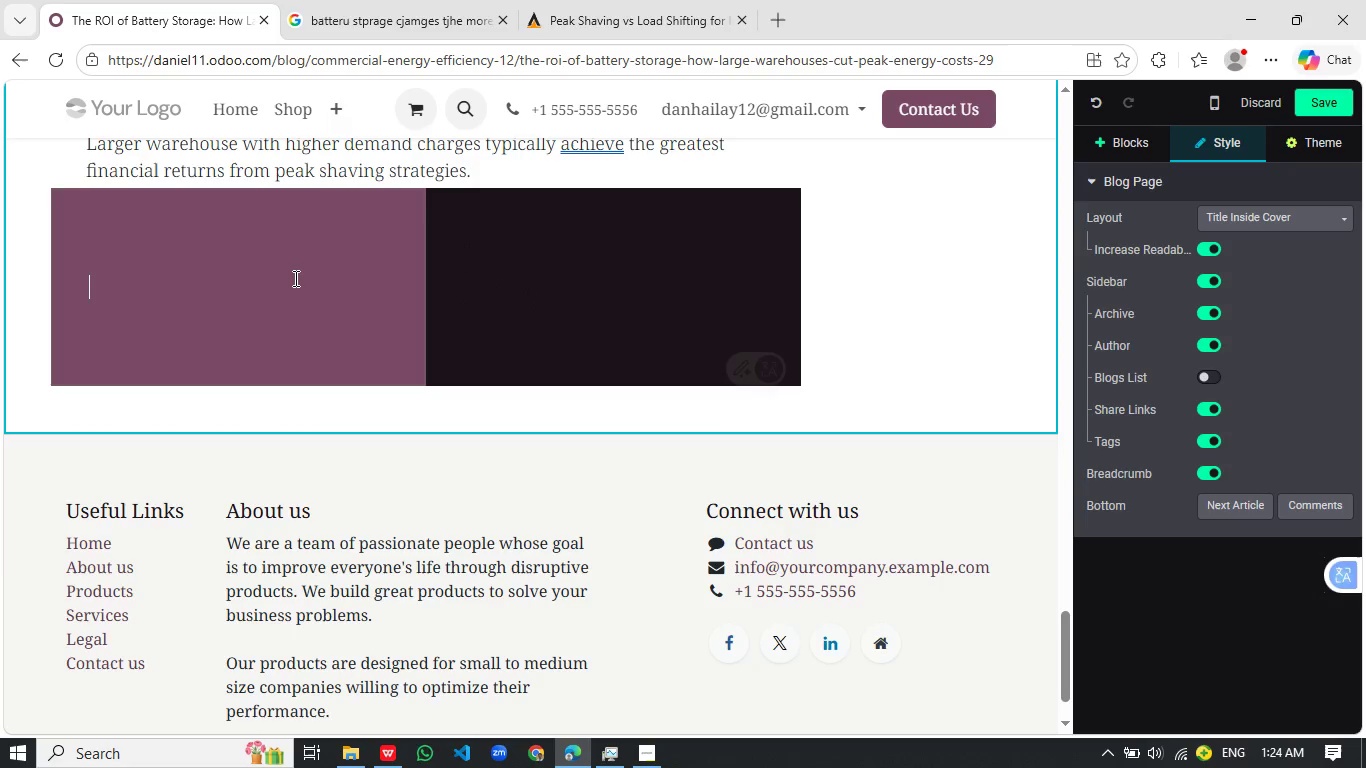 
left_click([294, 278])
 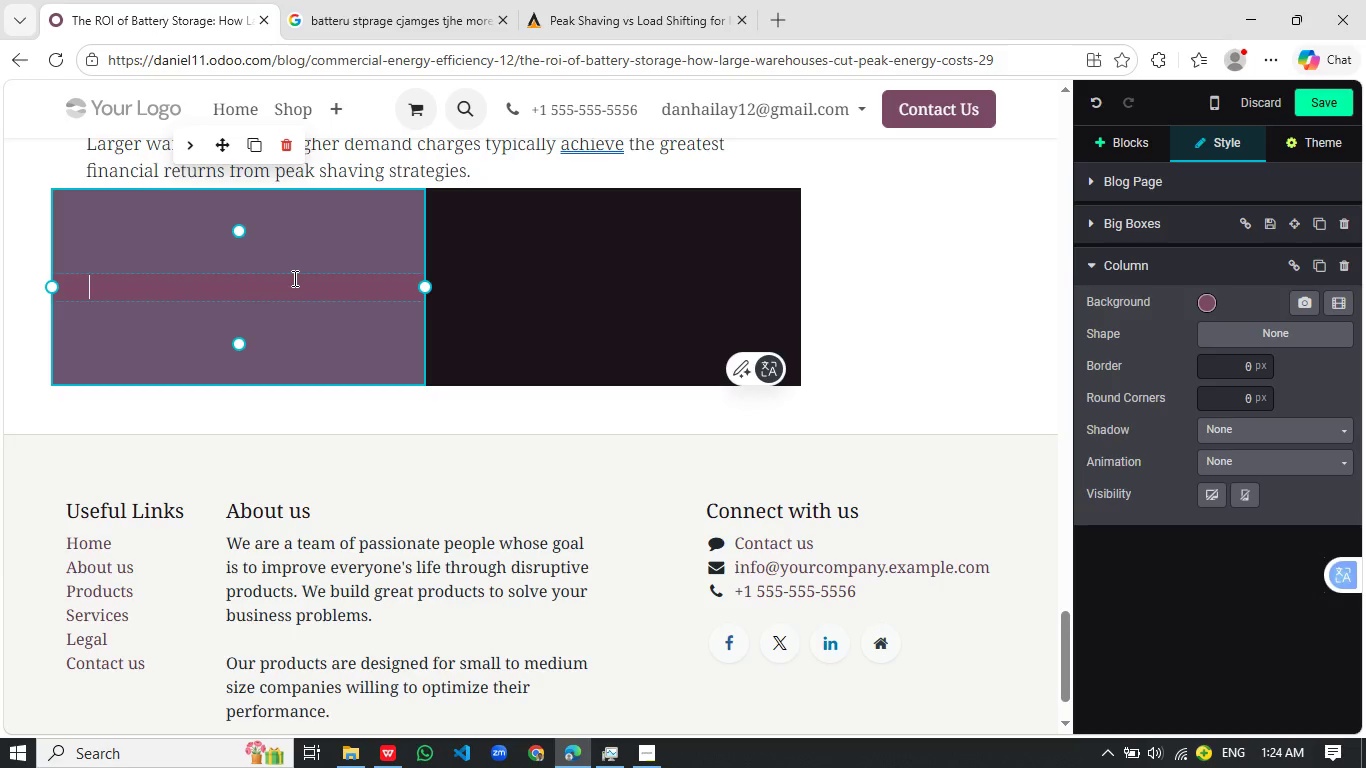 
type(The ROI b)
key(Backspace)
type(Breakdown: What to Exper)
key(Backspace)
type(ct)
 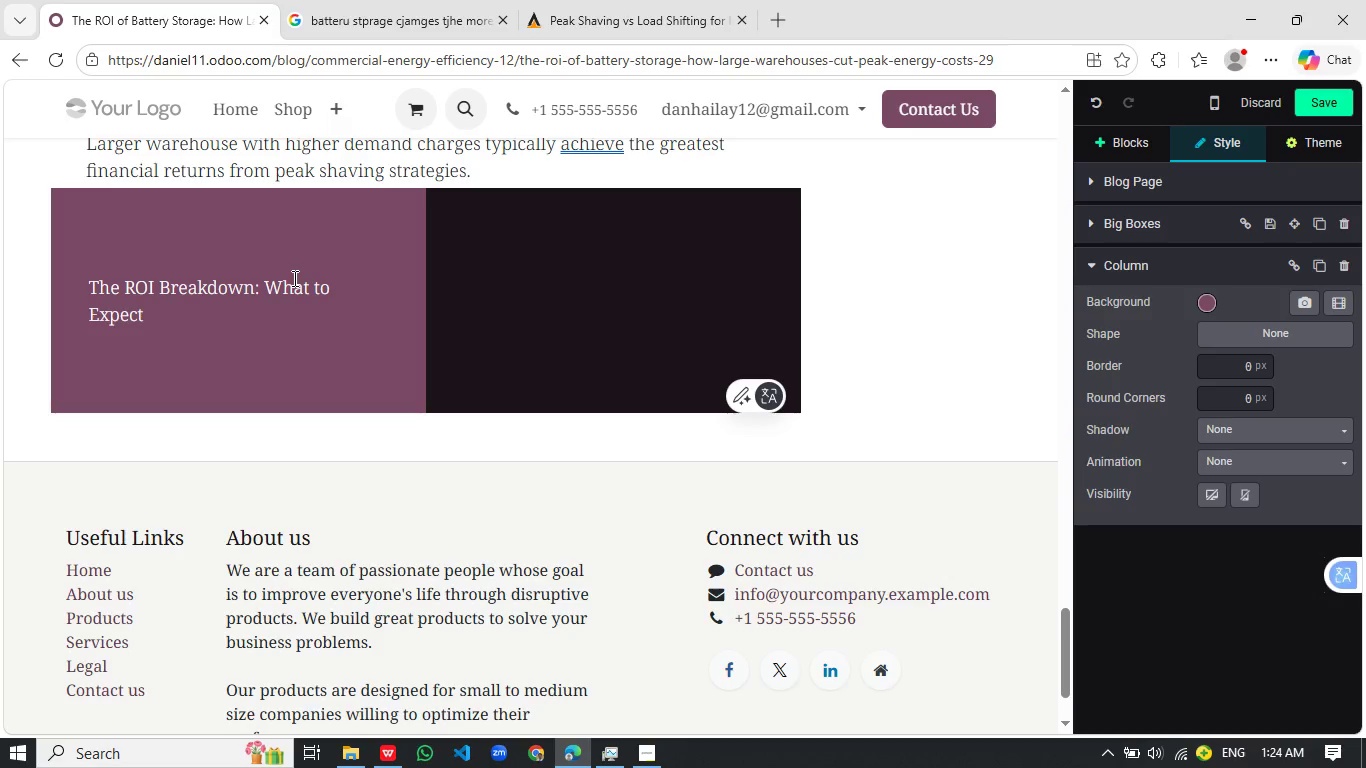 
key(Enter)
 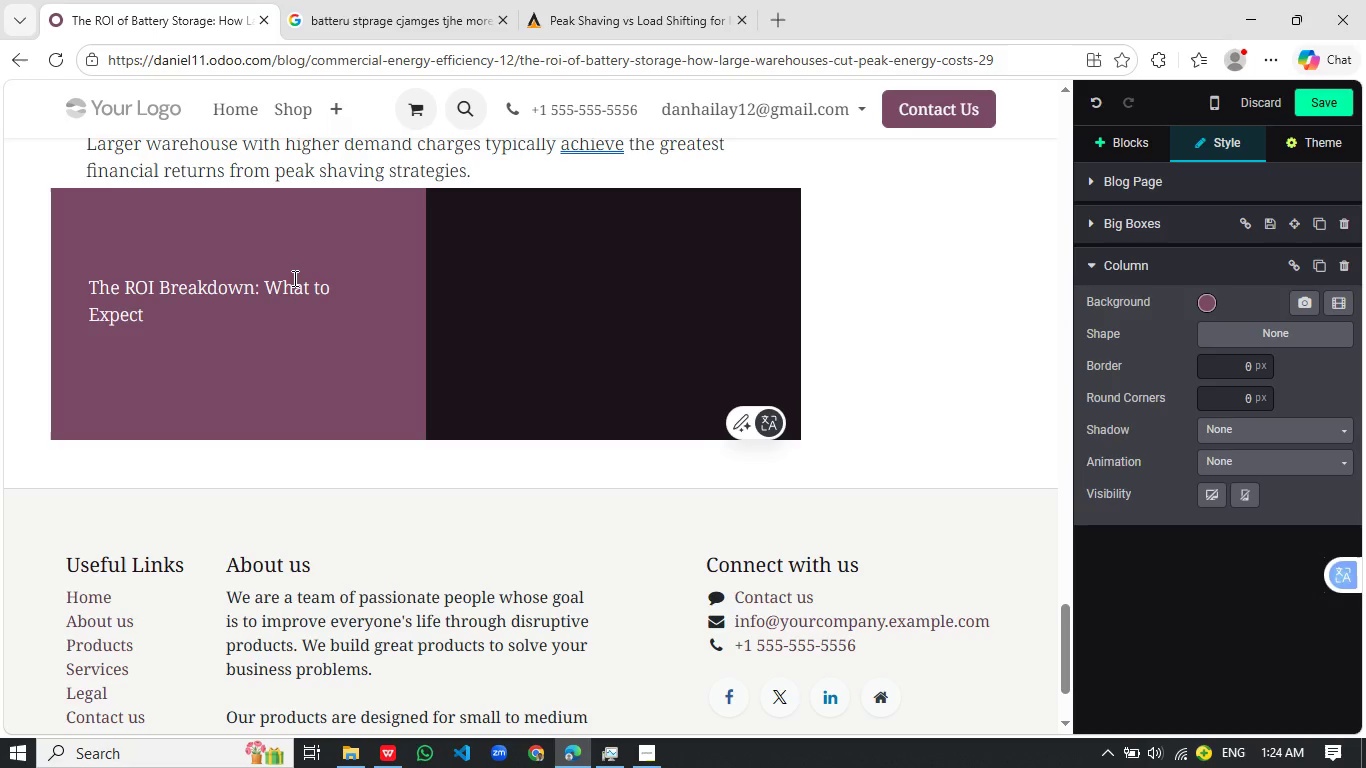 
type(battery as)
key(Backspace)
key(Backspace)
type(storage systems are e)
key(Backspace)
type(non)
 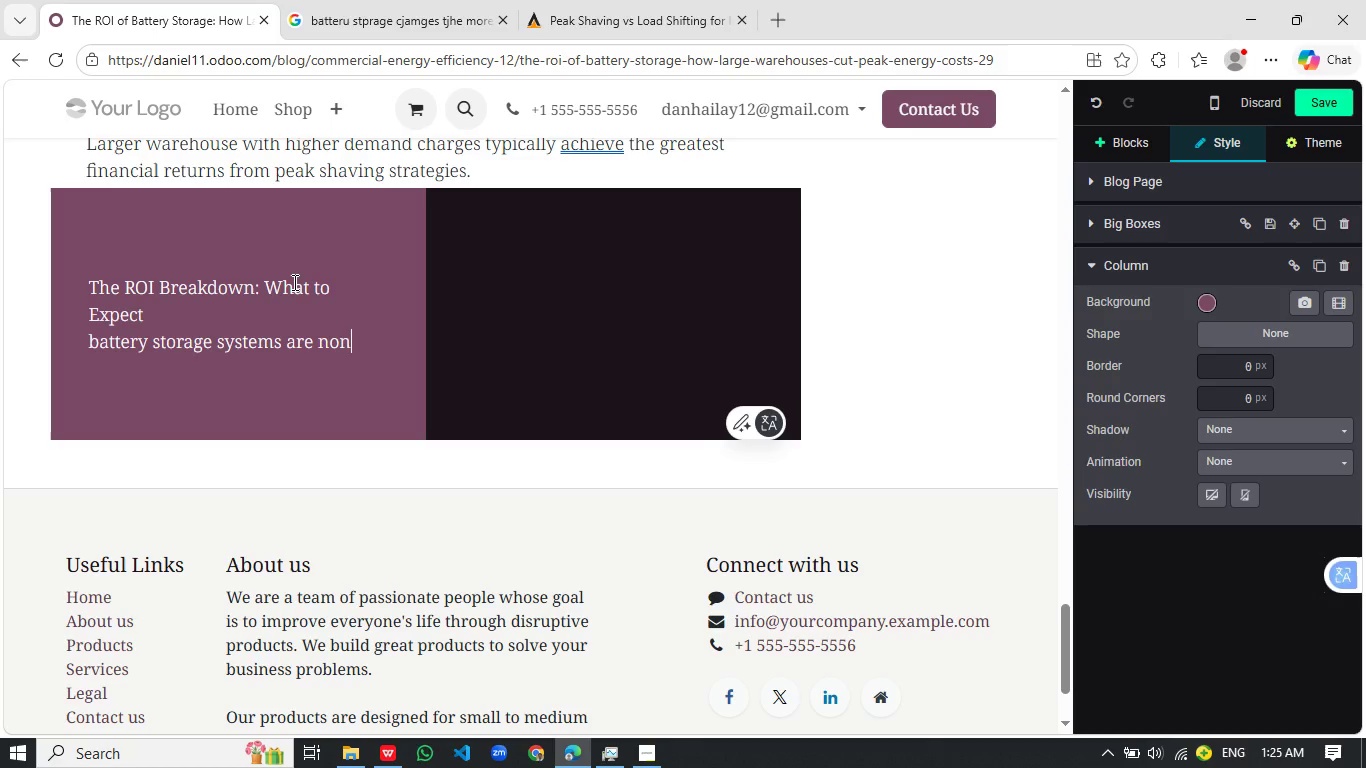 
type( just an expense-they are an ins)
key(Backspace)
type(vestment)
 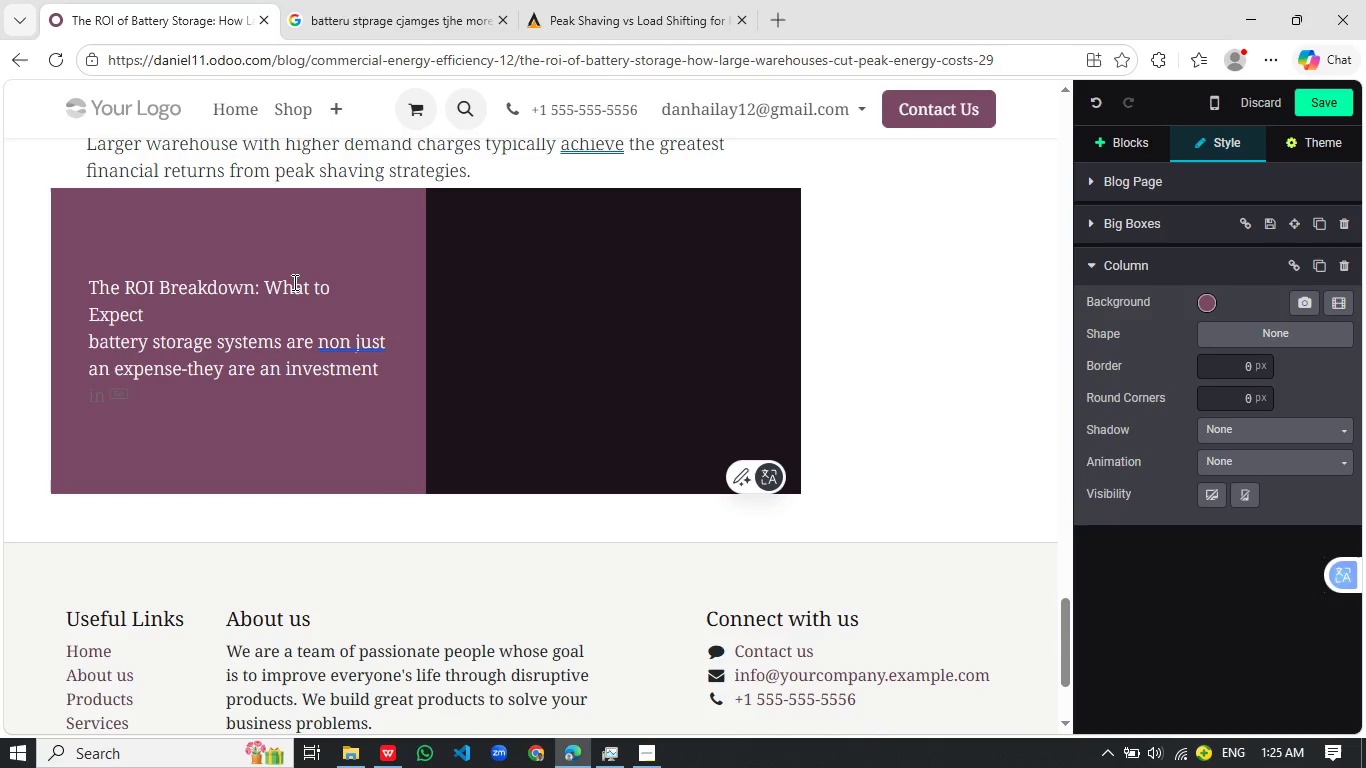 
type( with mean)
key(Backspace)
type(surable return )
key(Backspace)
type(. Thypic outcomes begin)
 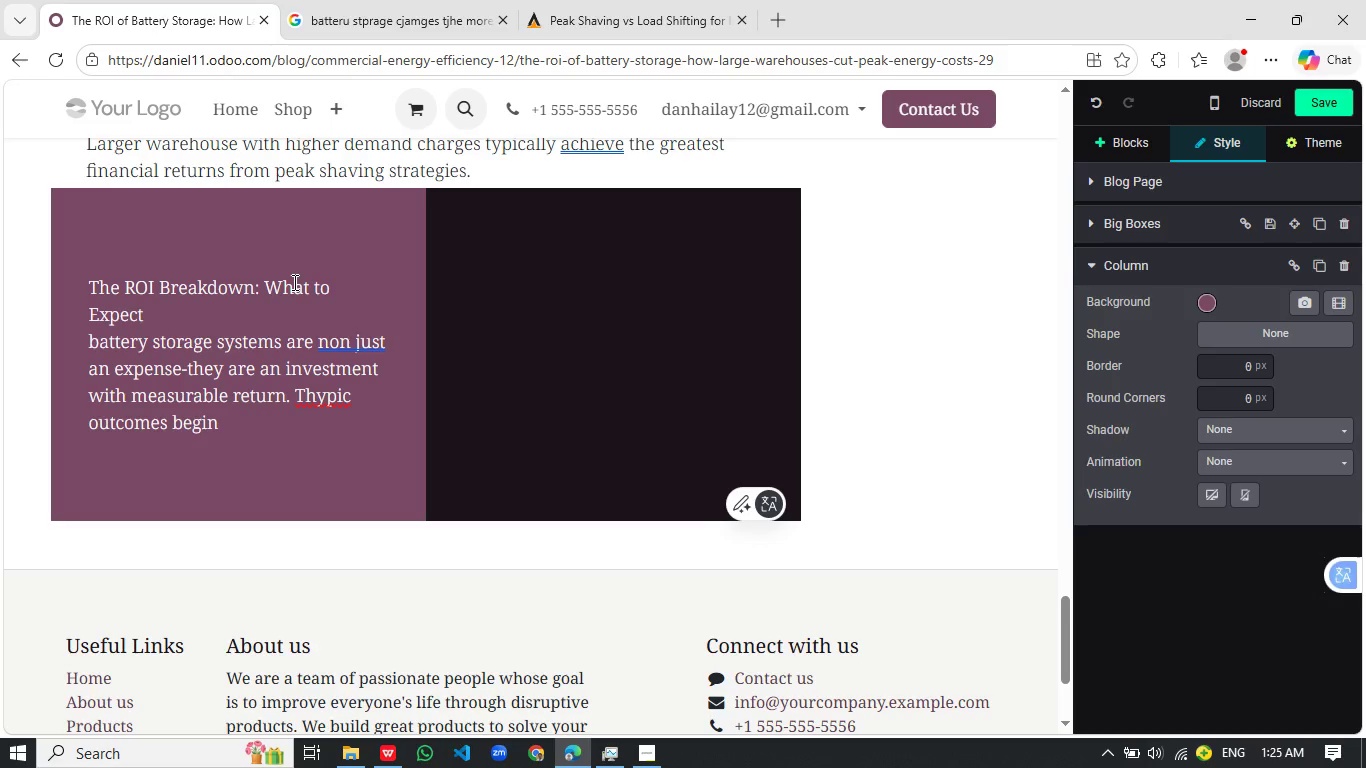 
wait(24.31)
 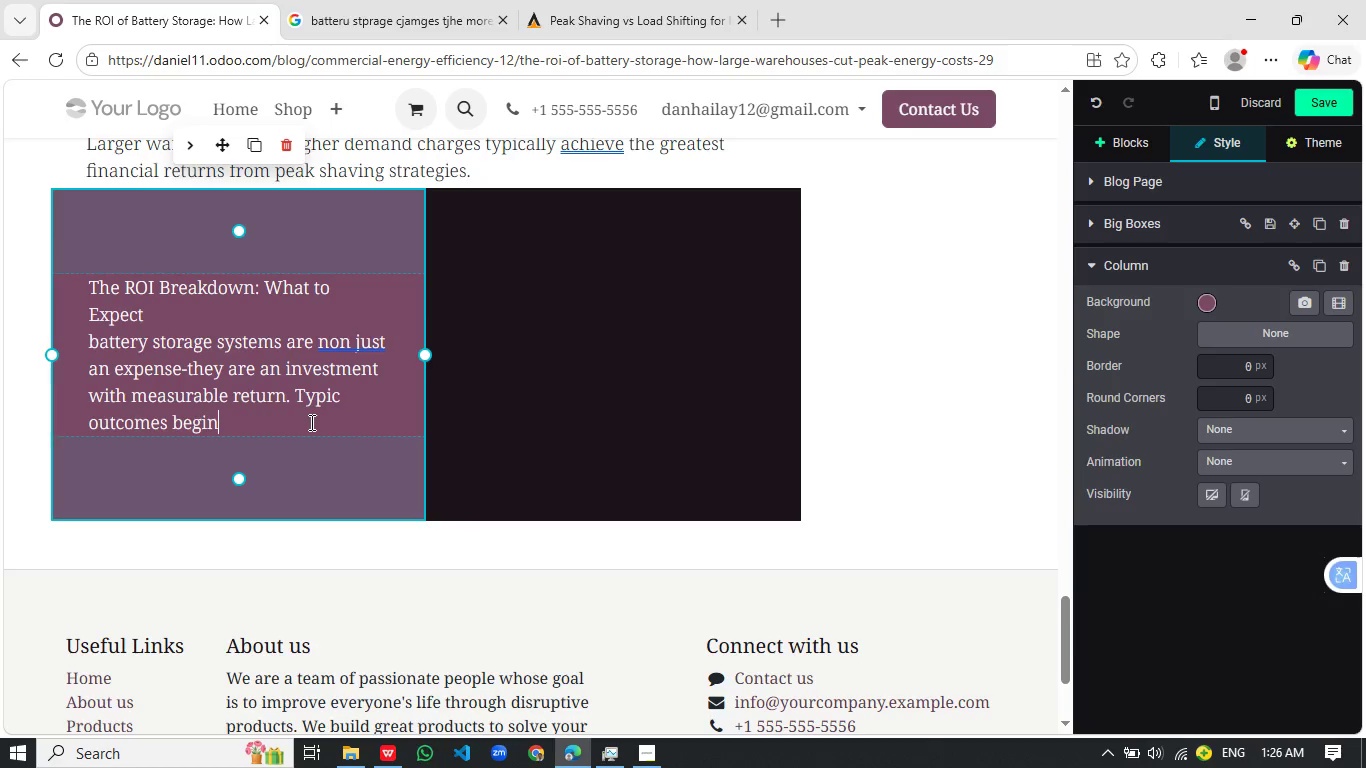 
key(Enter)
 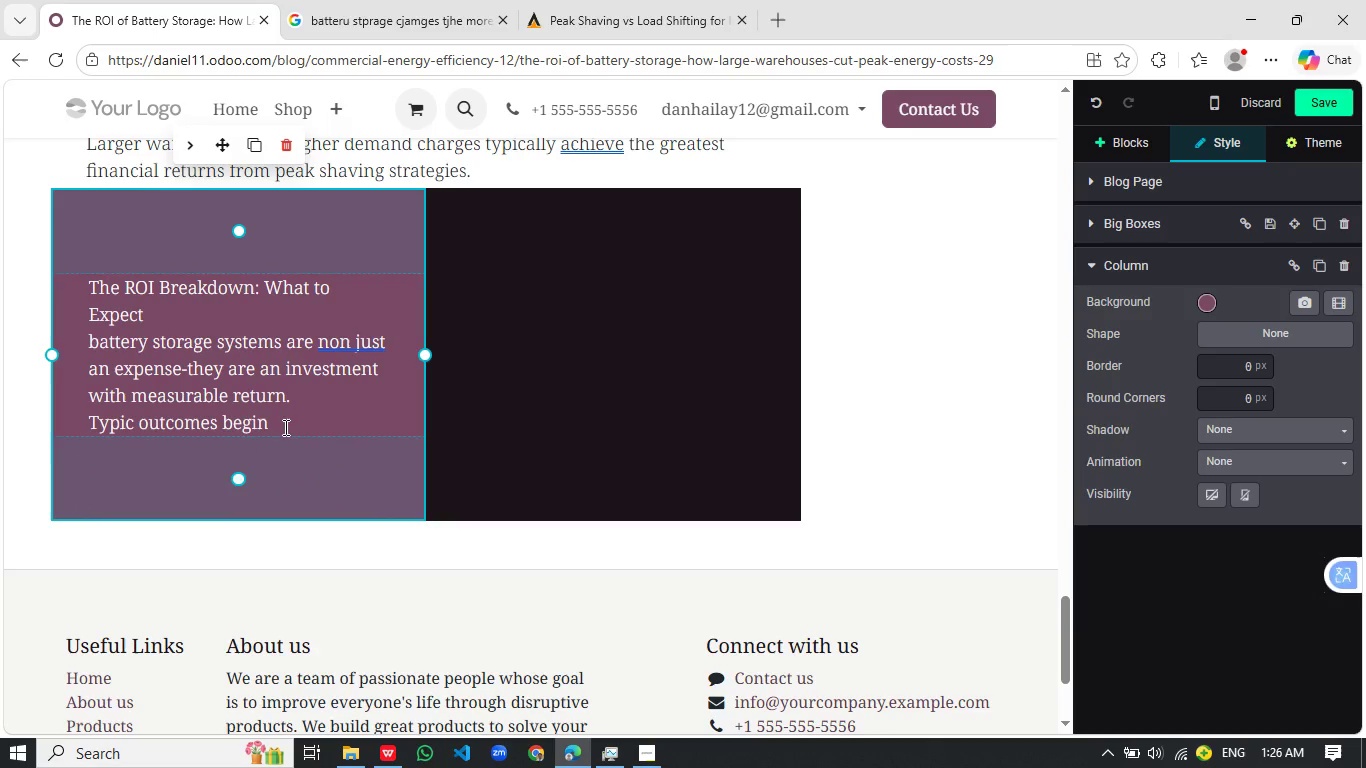 
wait(6.25)
 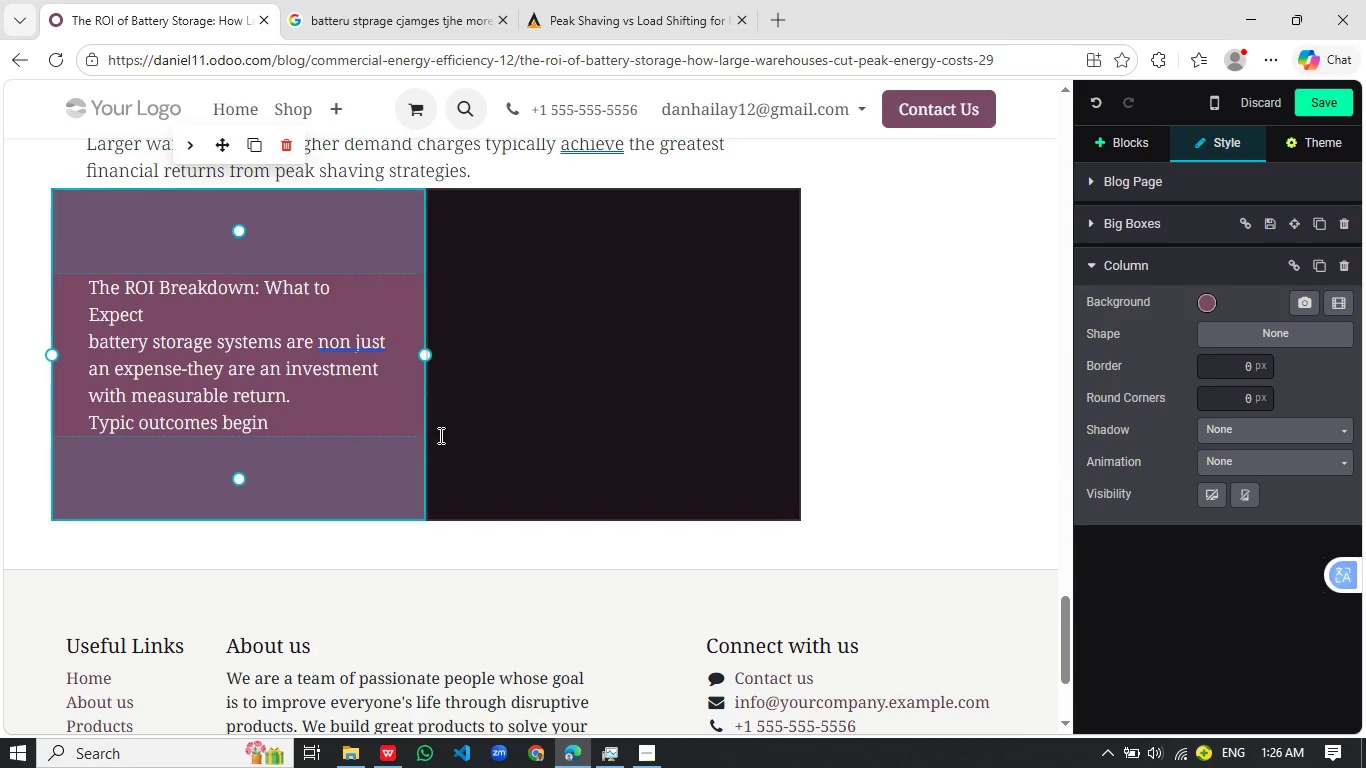 
left_click_drag(start_coordinate=[222, 422], to_coordinate=[303, 433])
 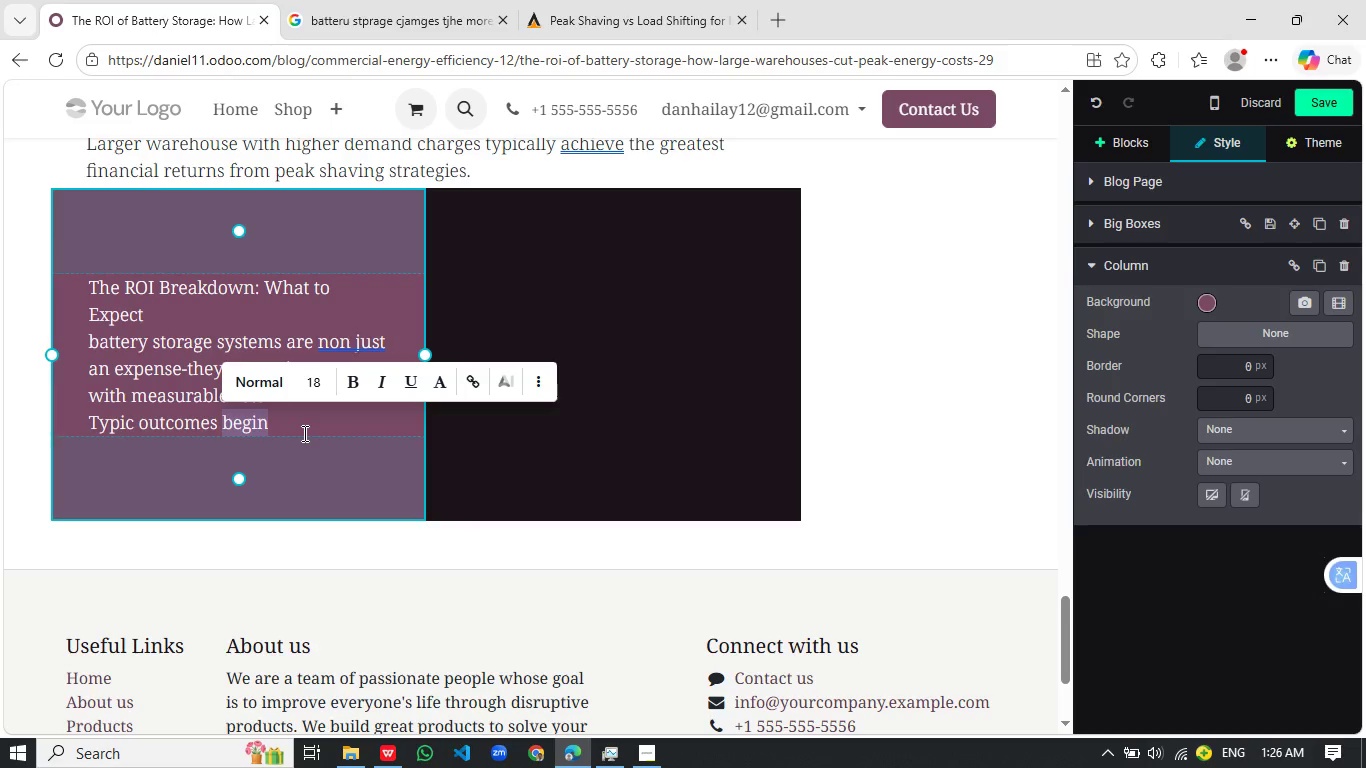 
type(include:)
 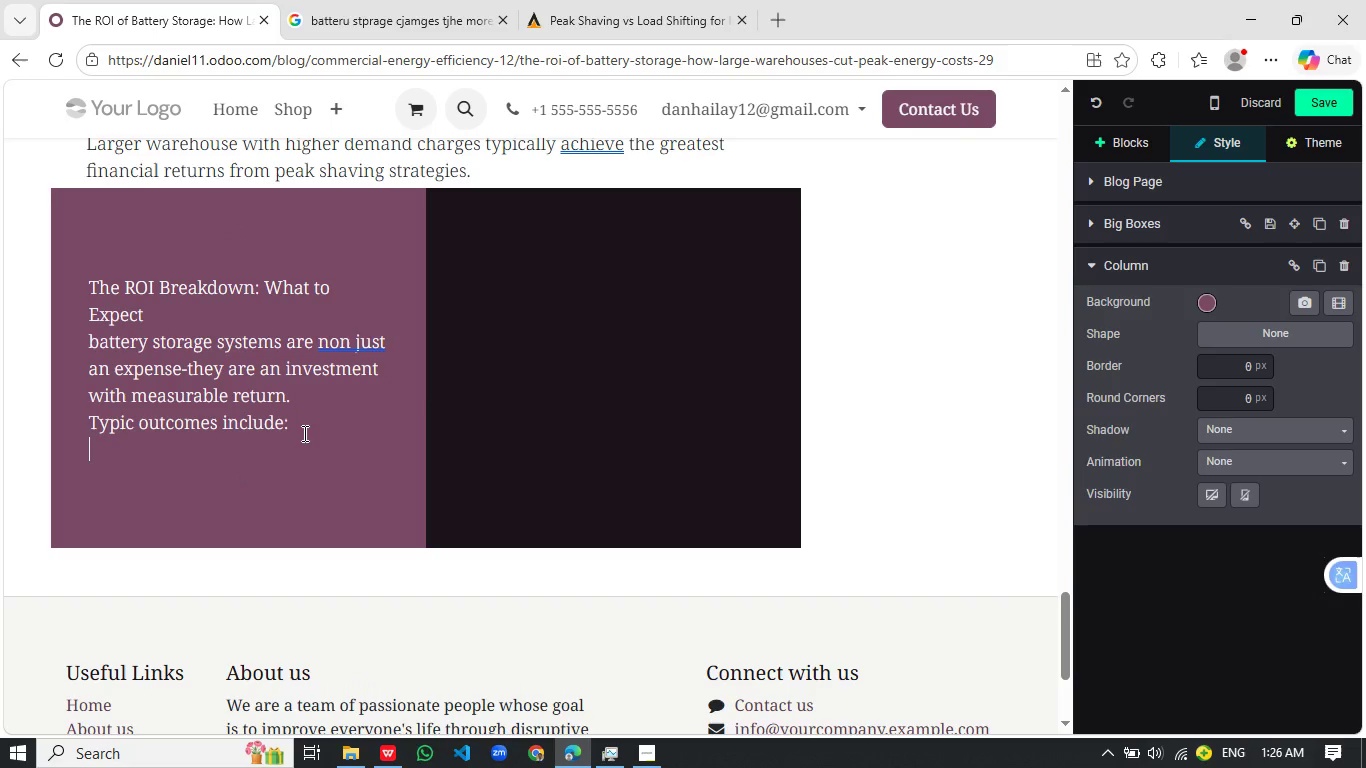 
 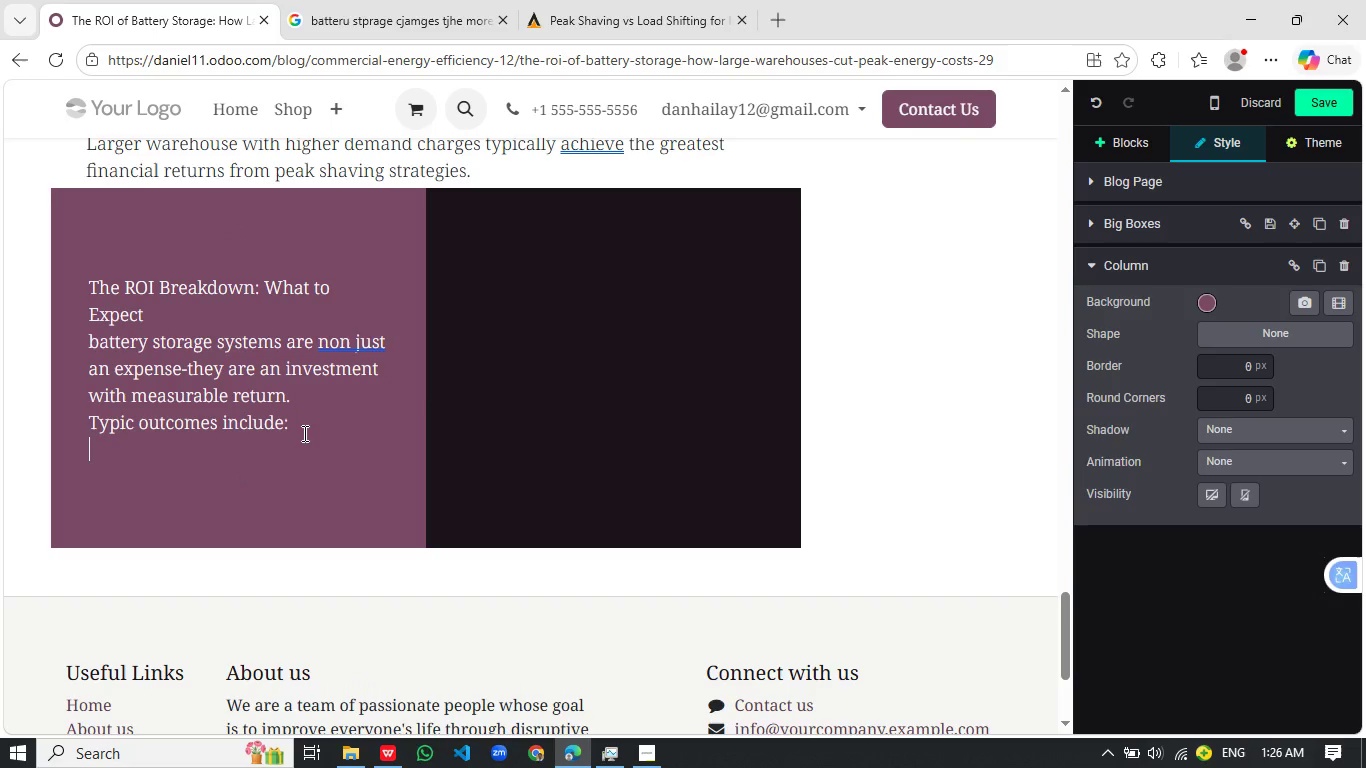 
key(Enter)
 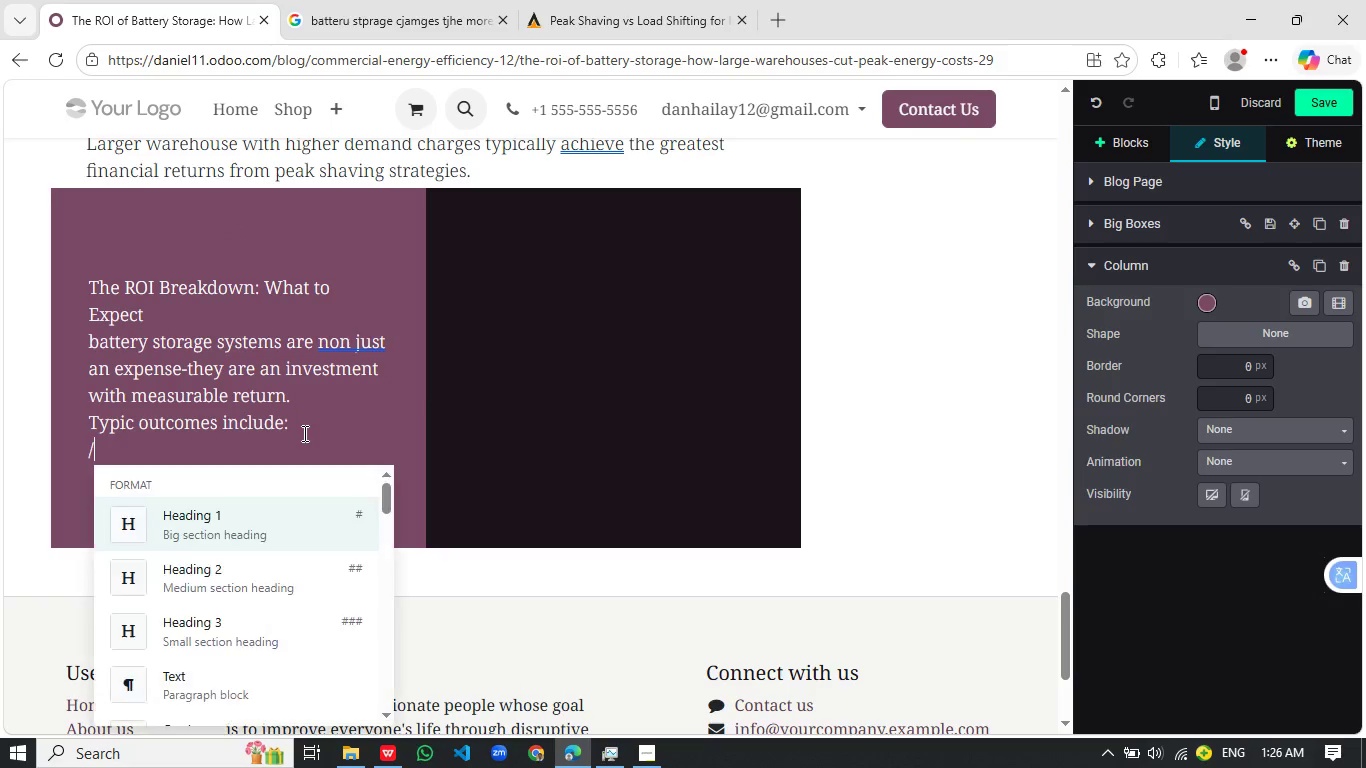 
key(Slash)
 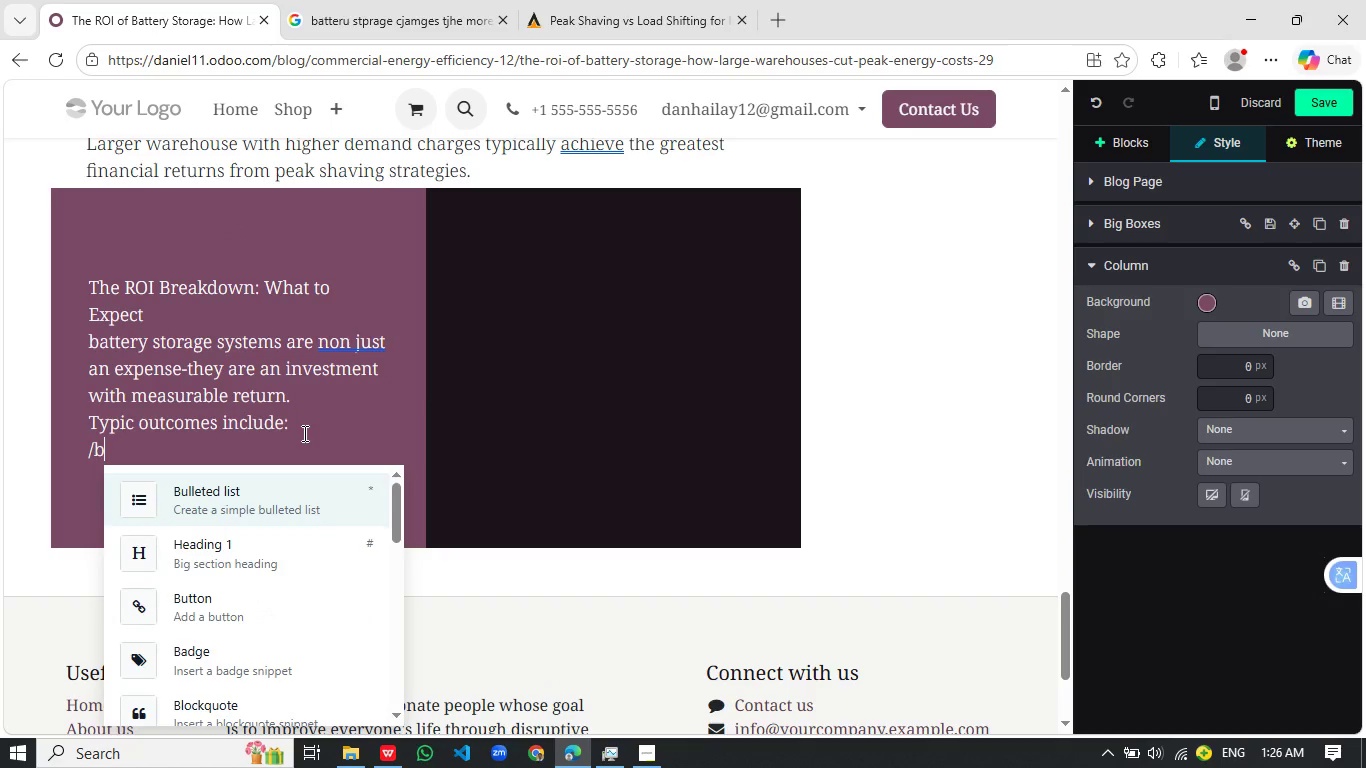 
key(B)
 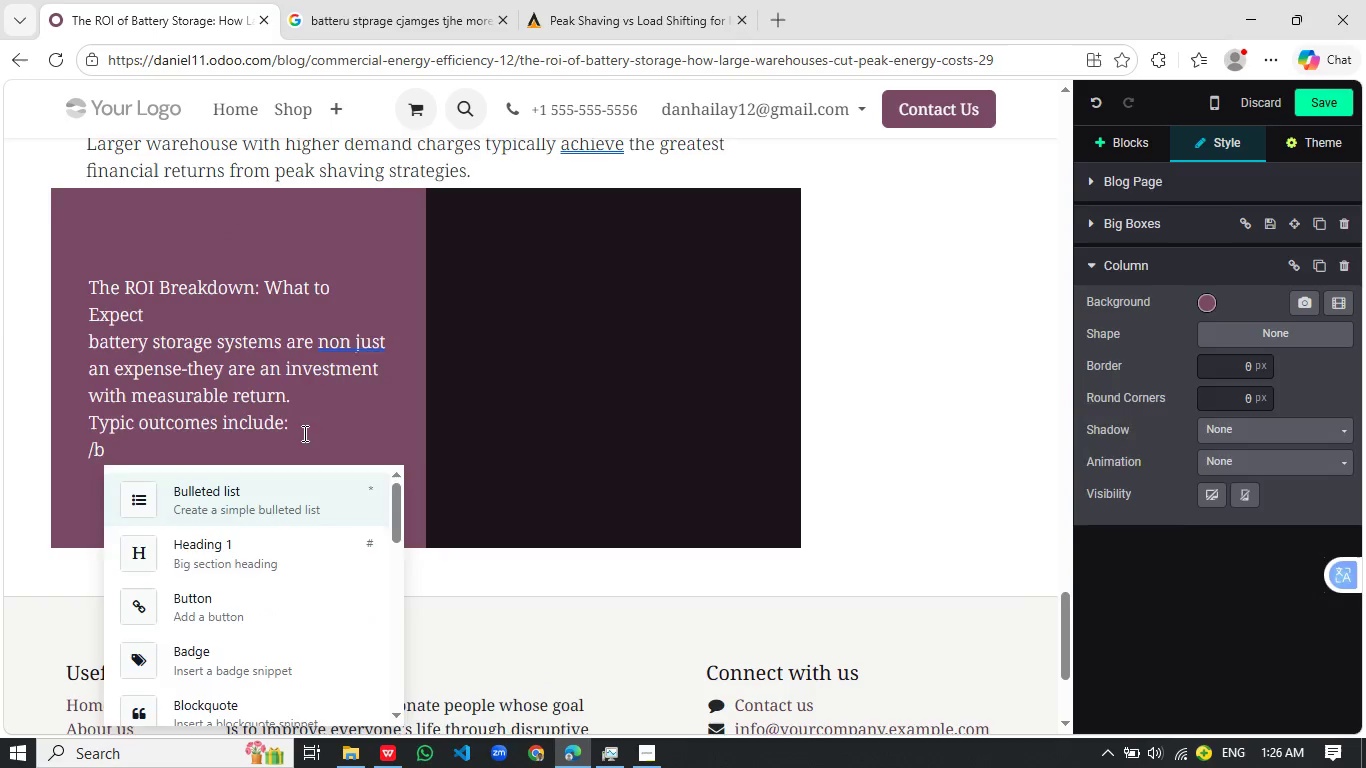 
key(Enter)
 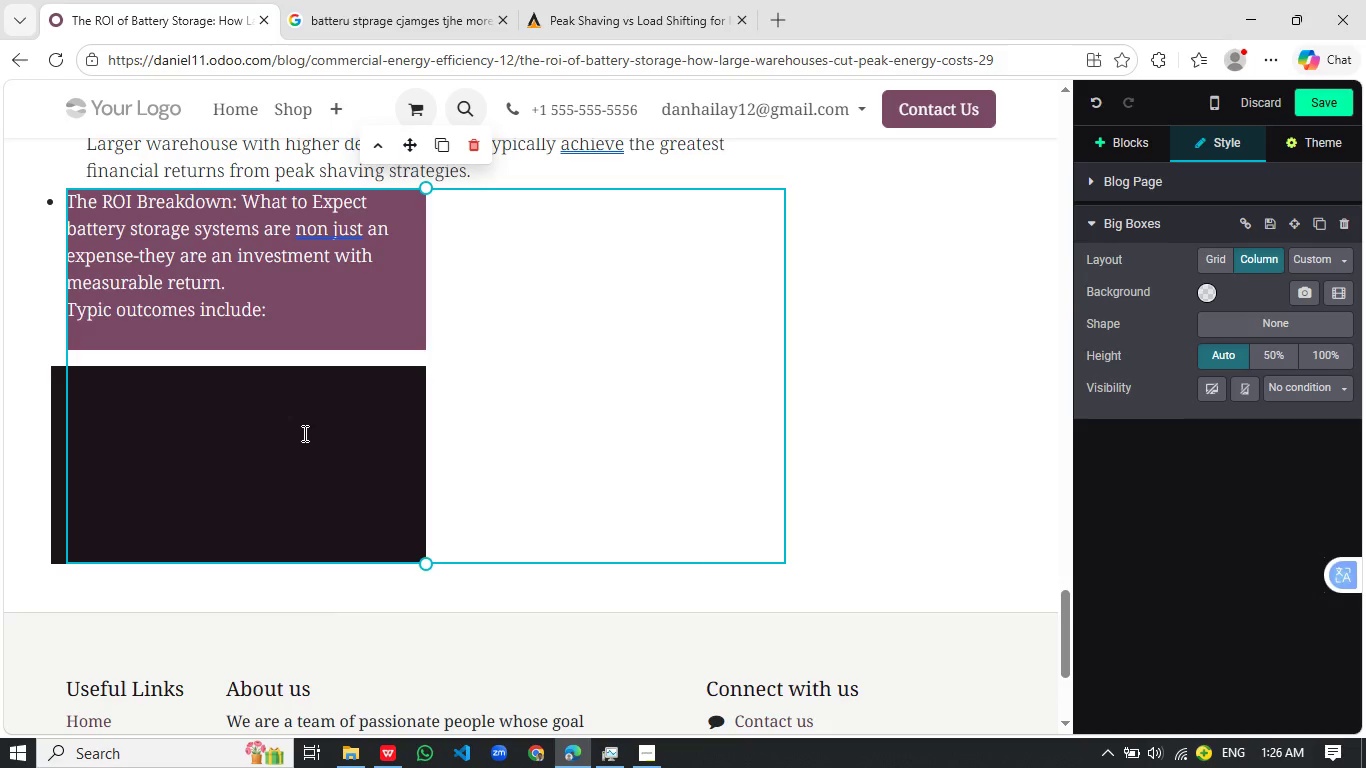 
key(Control+Z)
 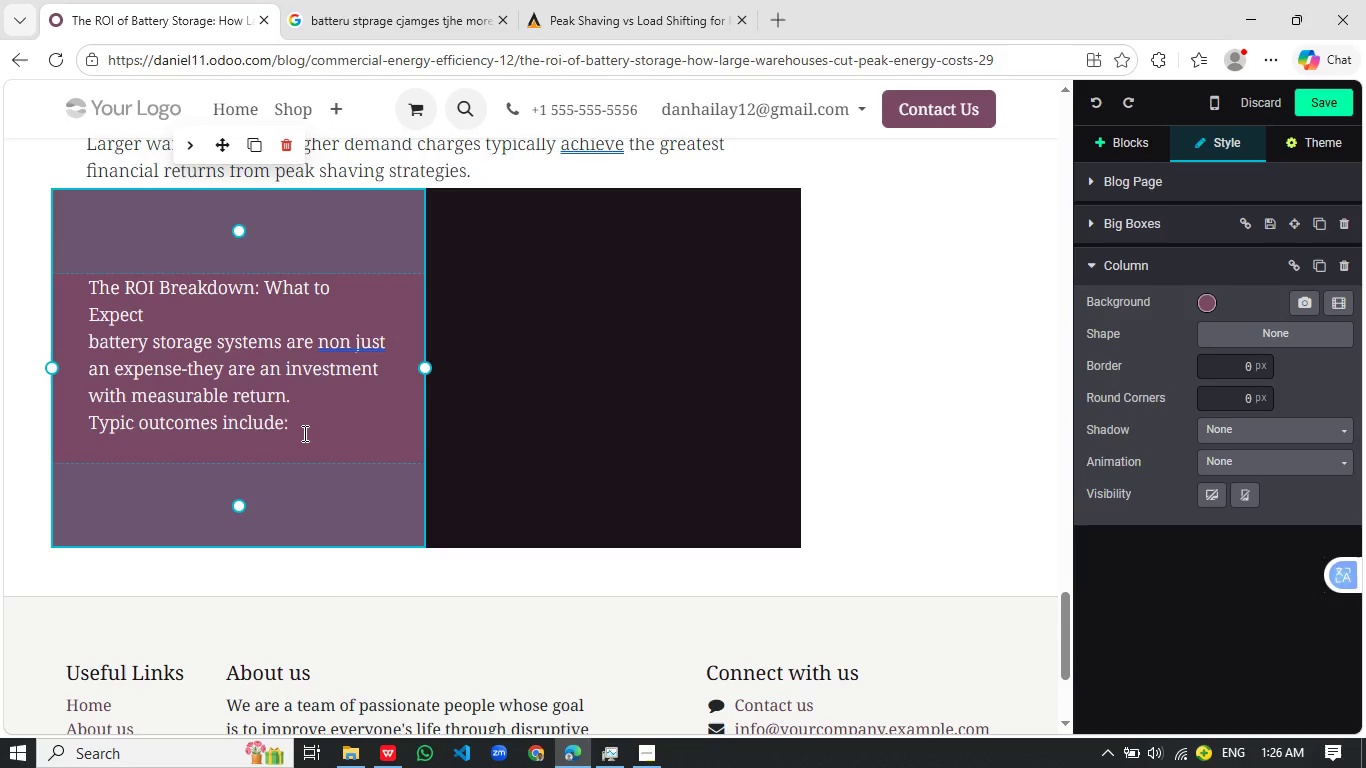 
key(Slash)
 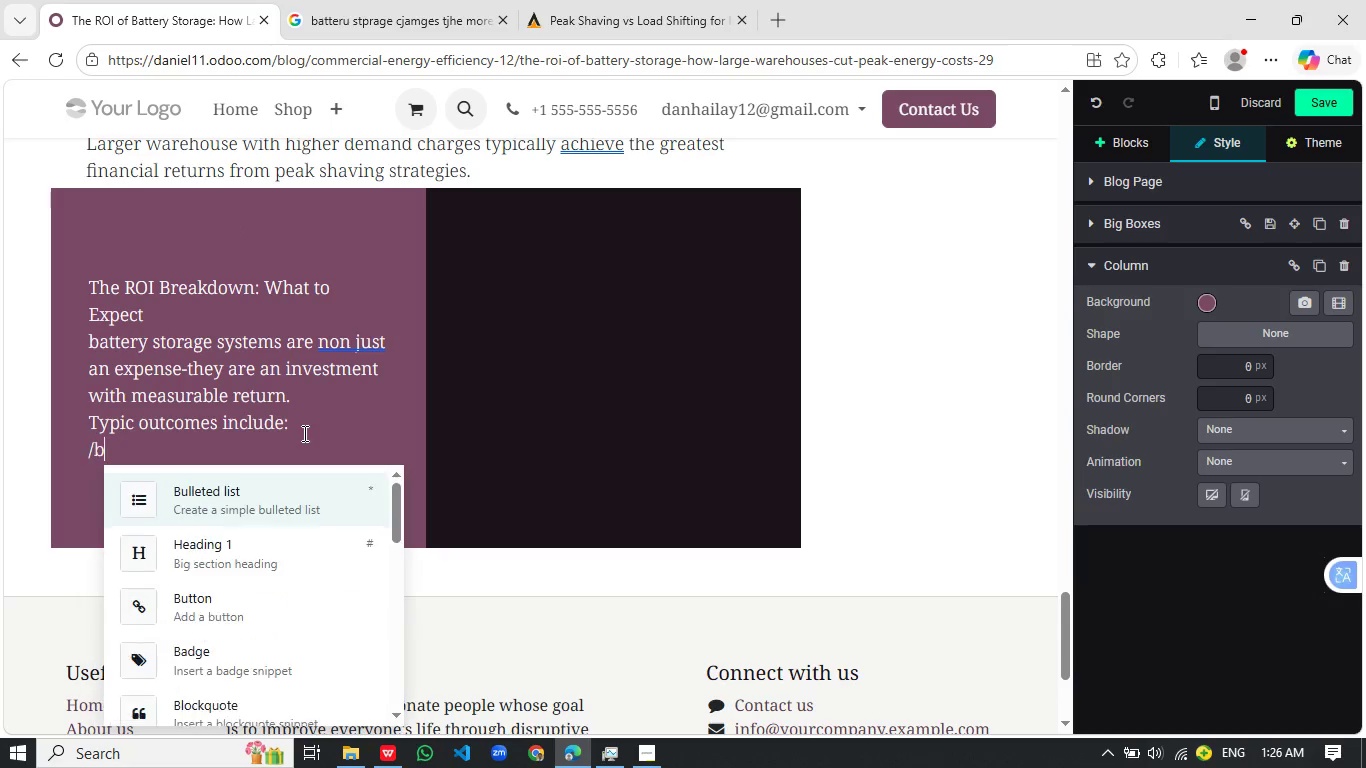 
key(B)
 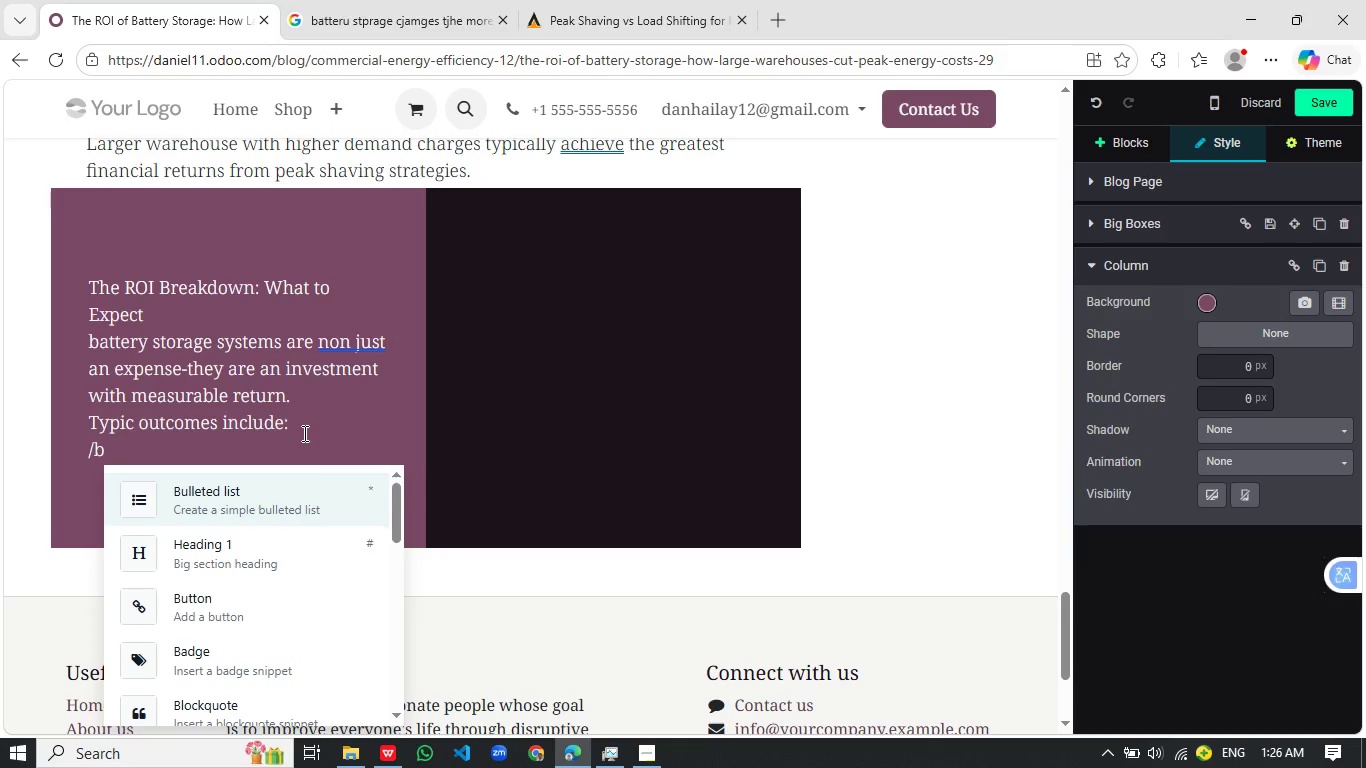 
key(Enter)
 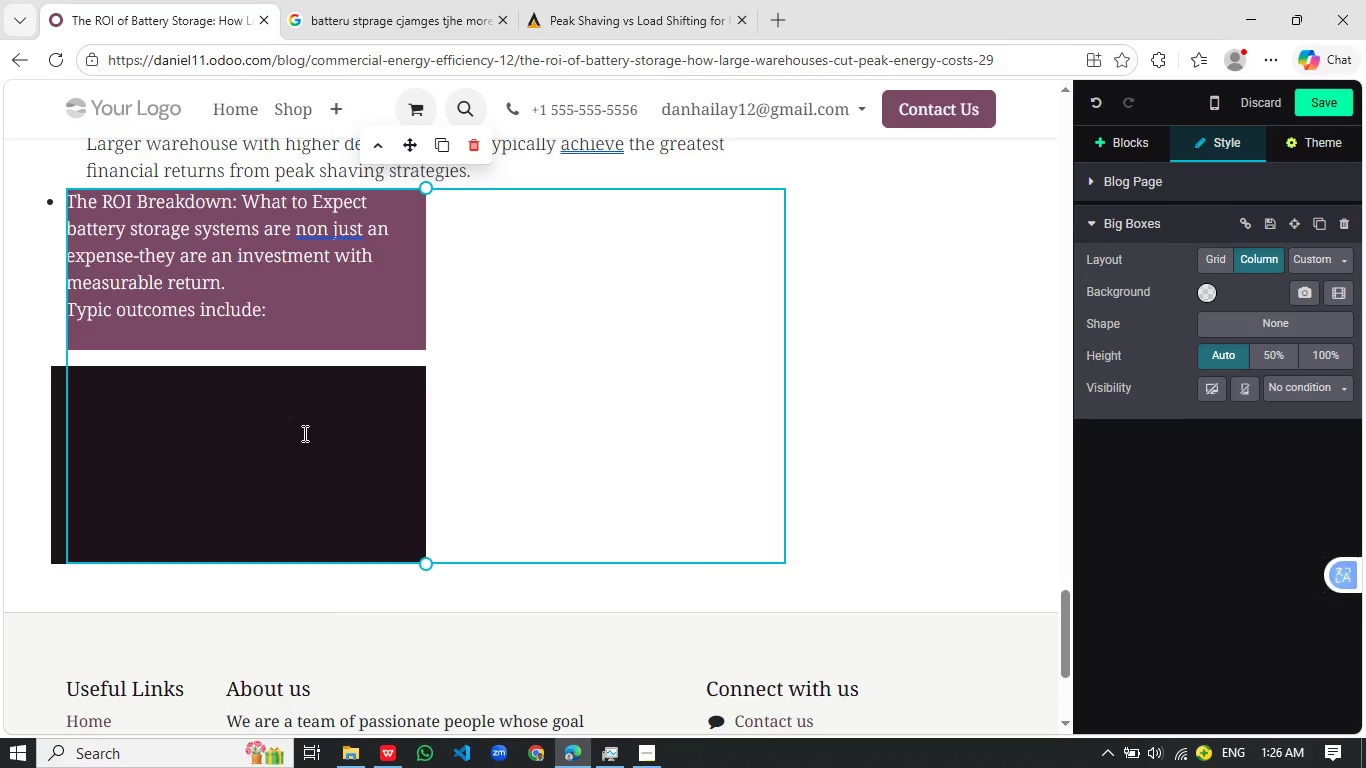 
key(Control+Z)
 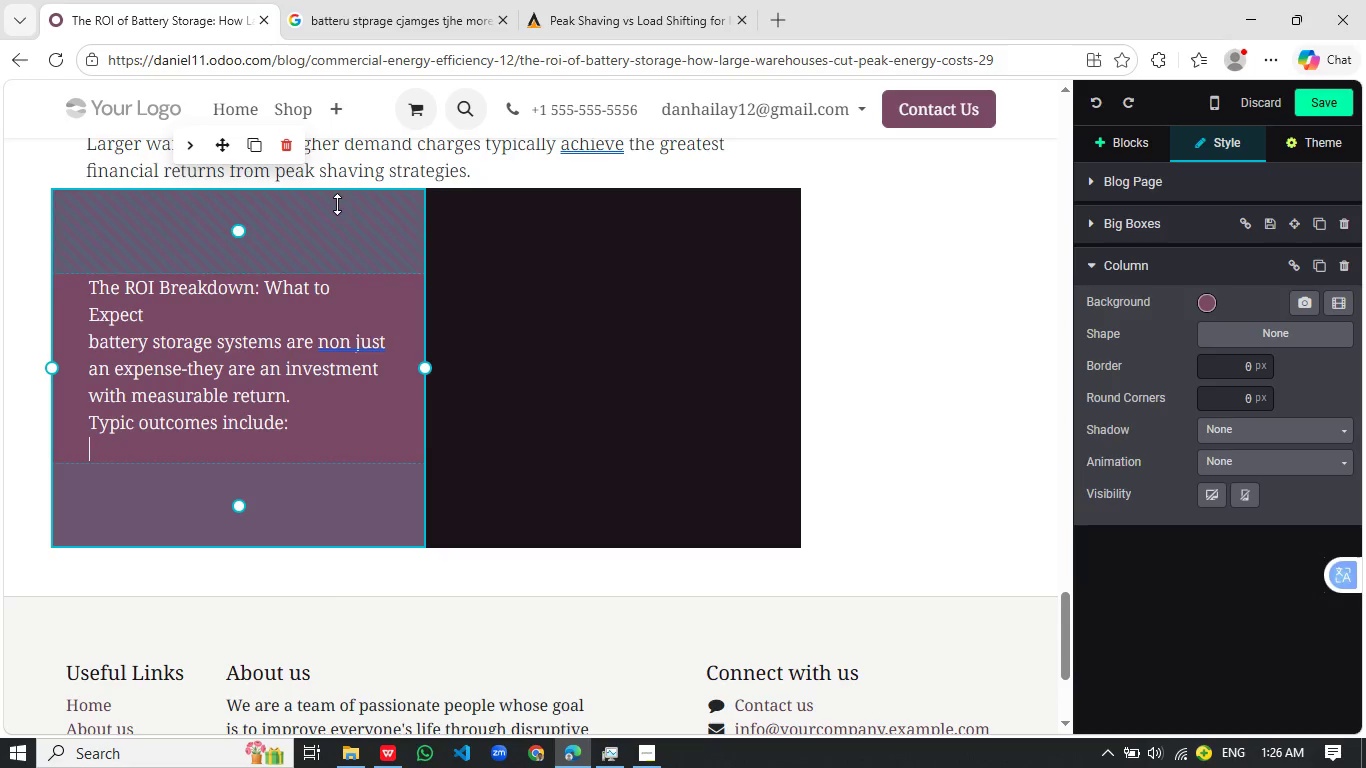 
left_click_drag(start_coordinate=[290, 252], to_coordinate=[290, 245])
 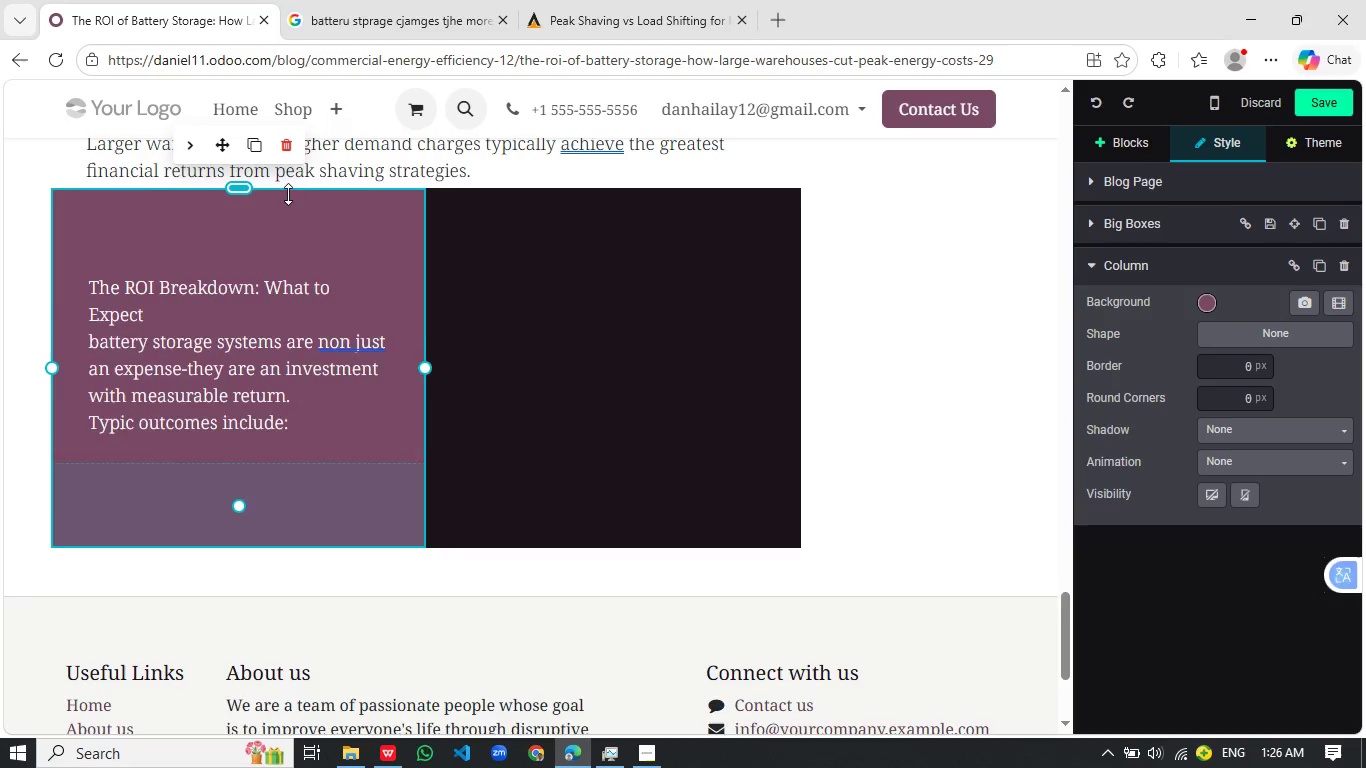 
left_click_drag(start_coordinate=[288, 194], to_coordinate=[284, 210])
 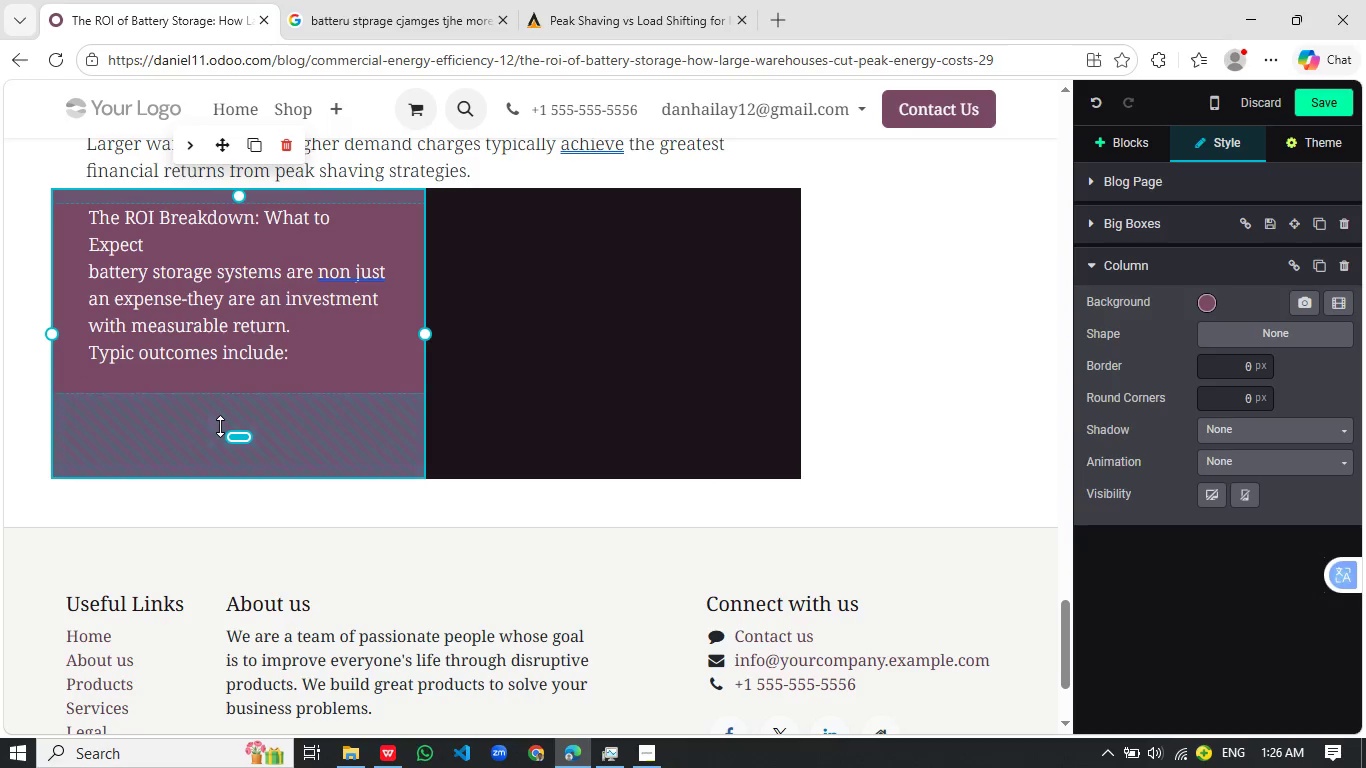 
left_click([220, 426])
 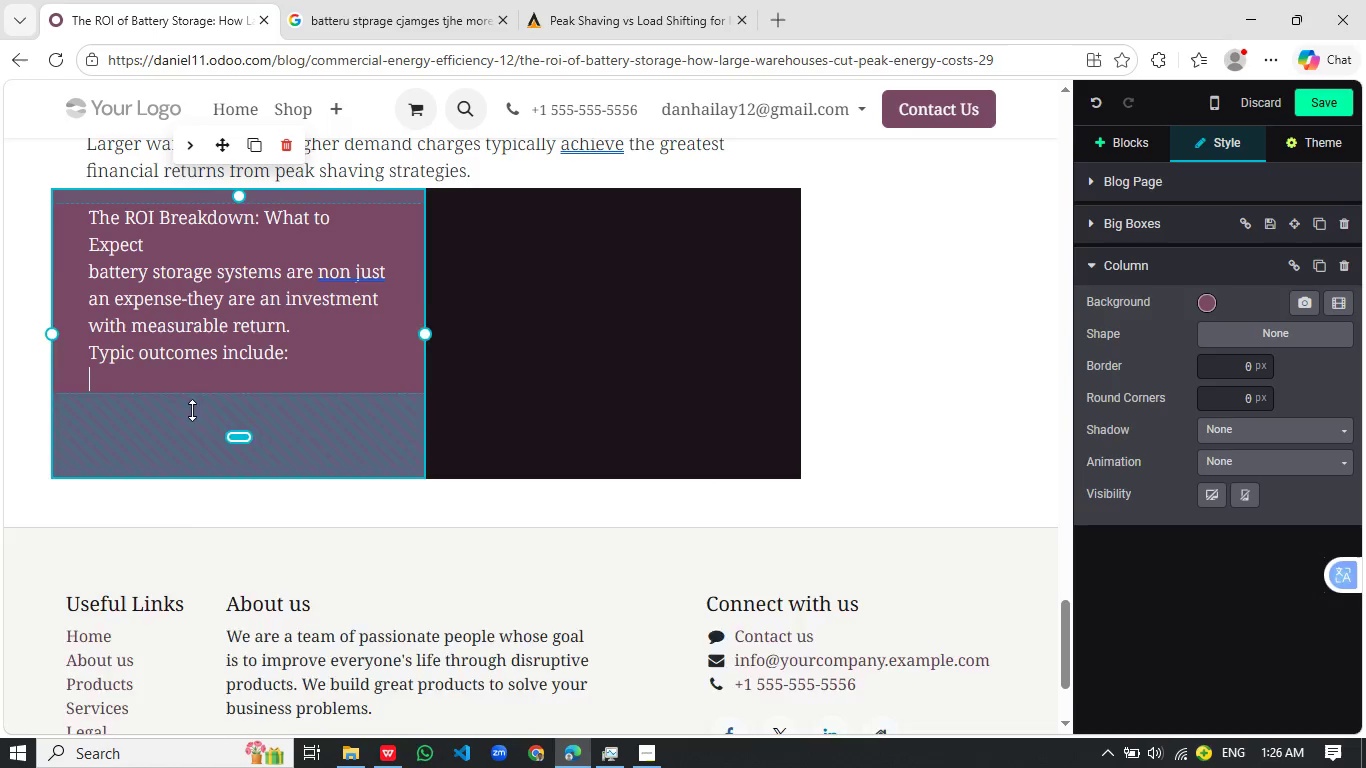 
left_click_drag(start_coordinate=[191, 410], to_coordinate=[204, 426])
 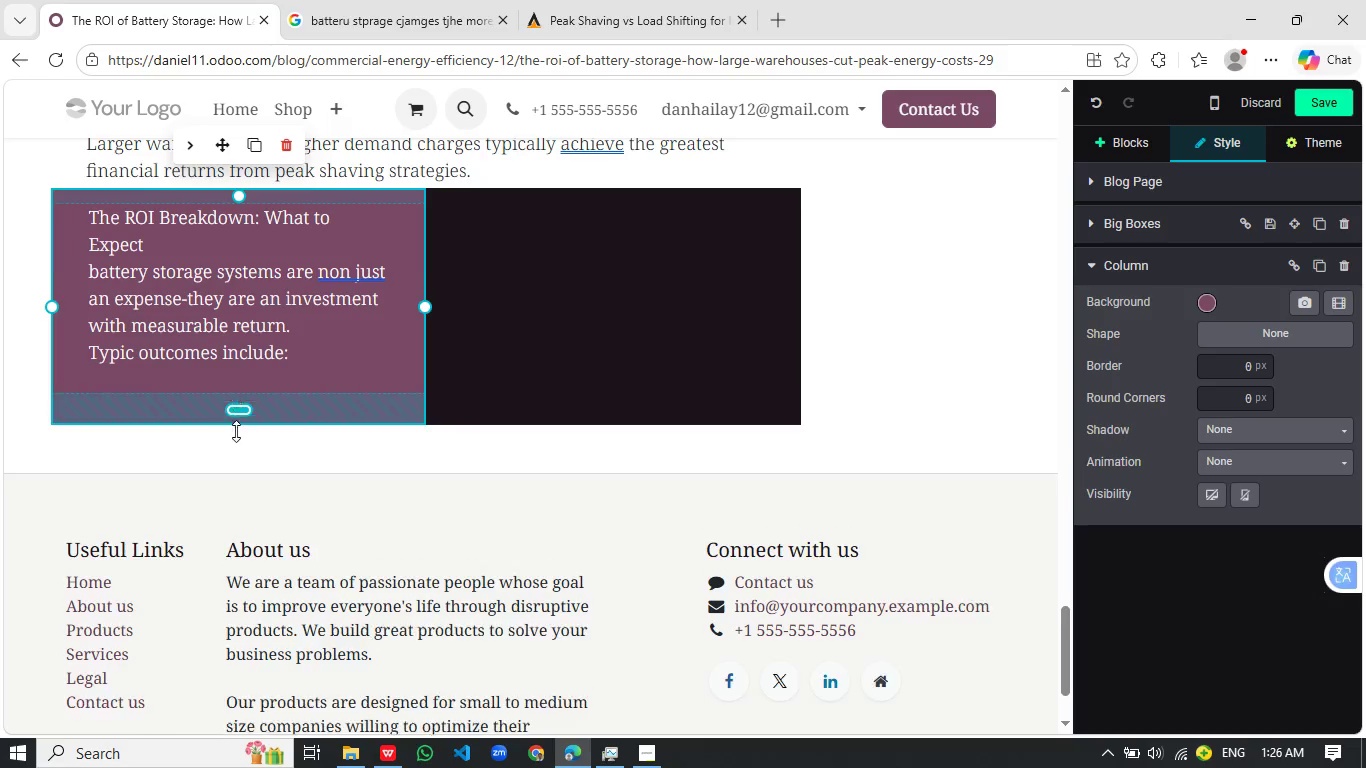 
left_click_drag(start_coordinate=[236, 401], to_coordinate=[202, 547])
 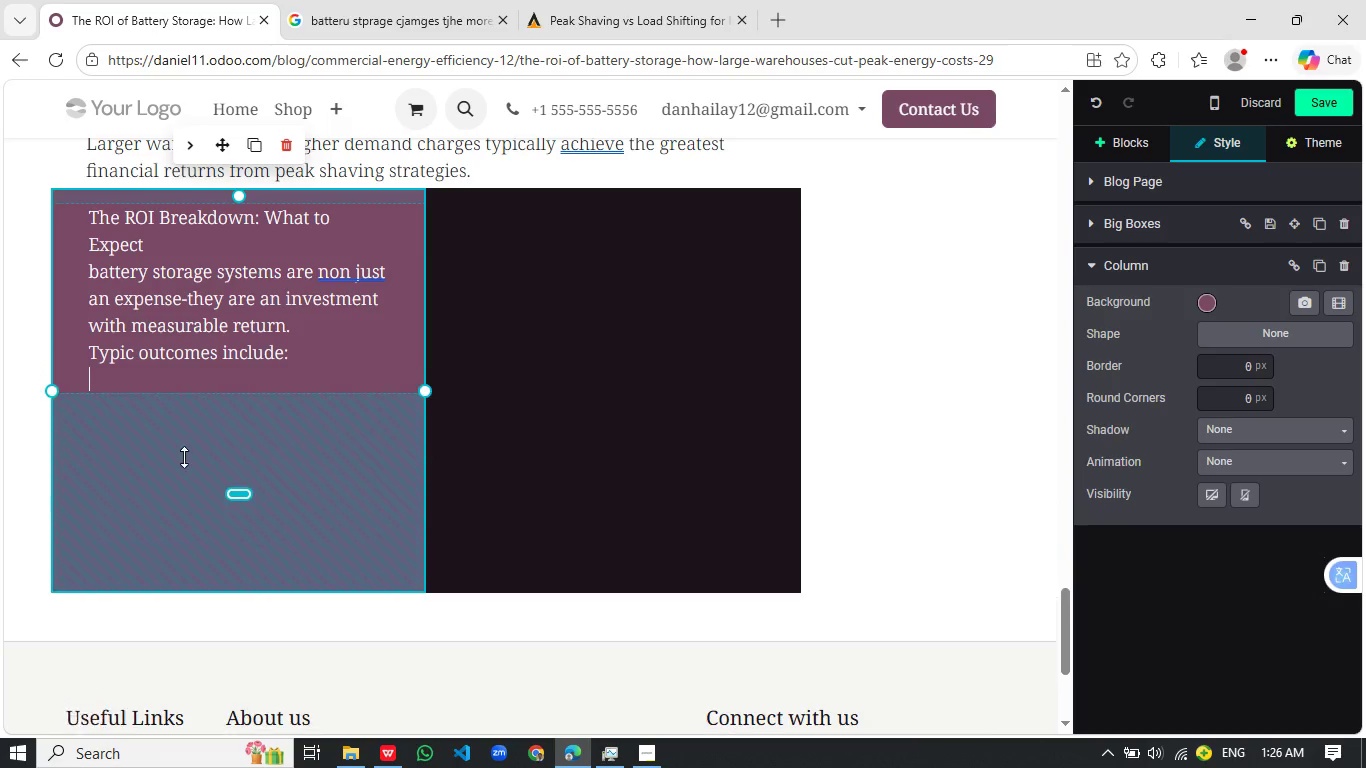 
left_click_drag(start_coordinate=[182, 402], to_coordinate=[177, 432])
 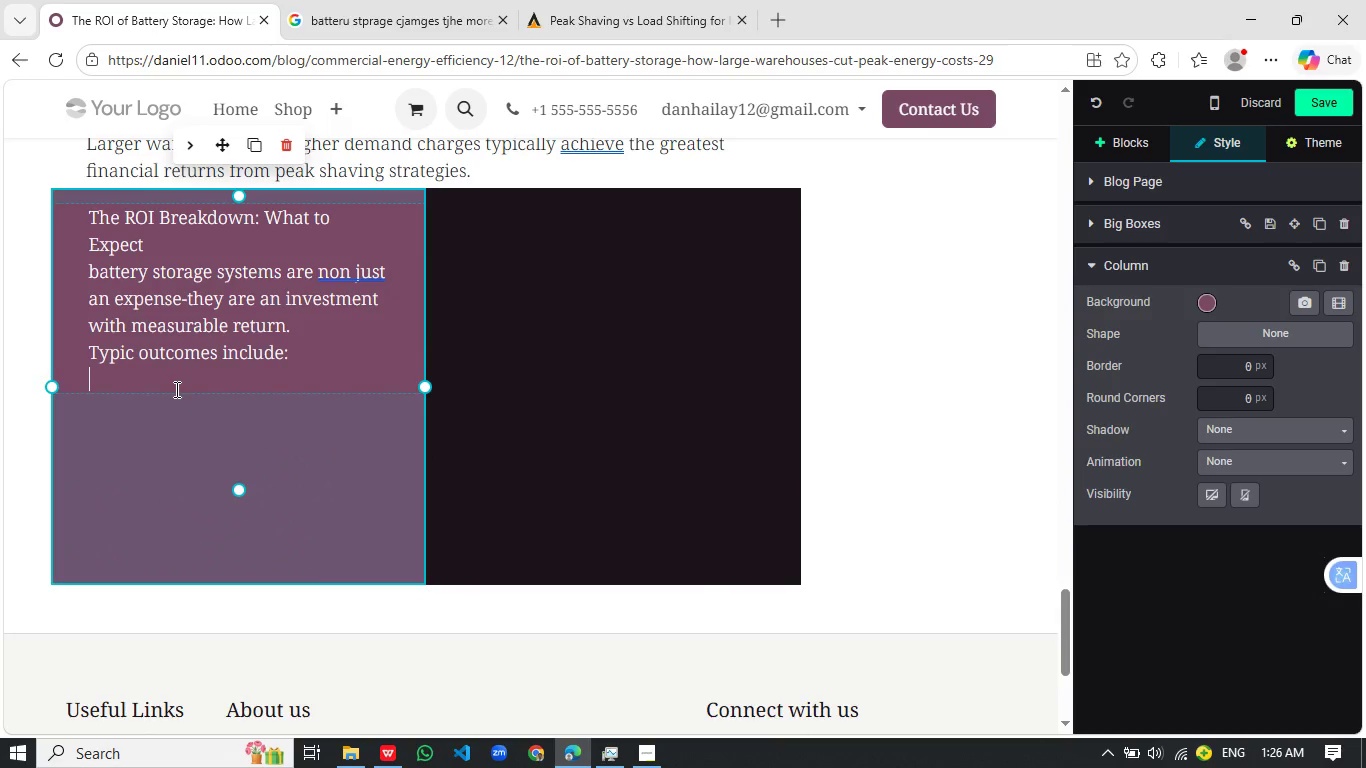 
left_click([175, 389])
 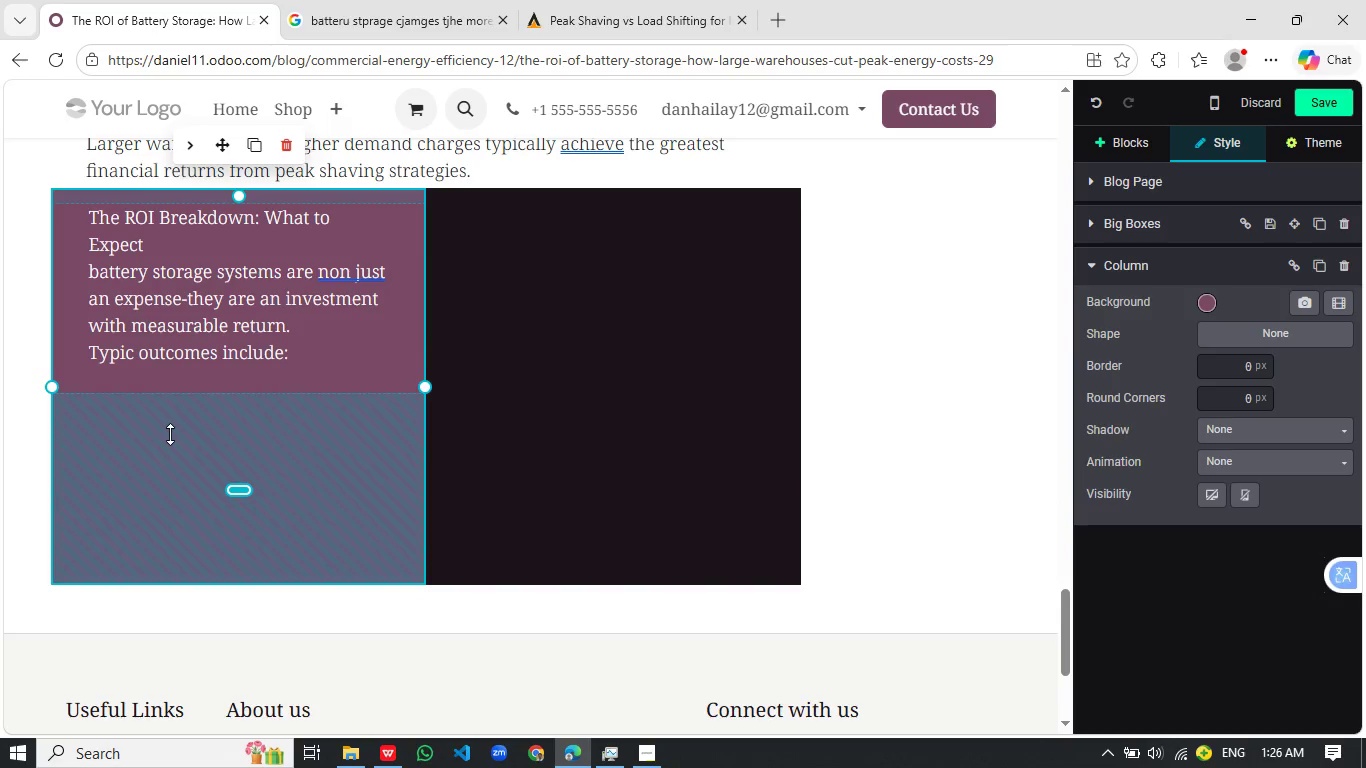 
left_click([170, 434])
 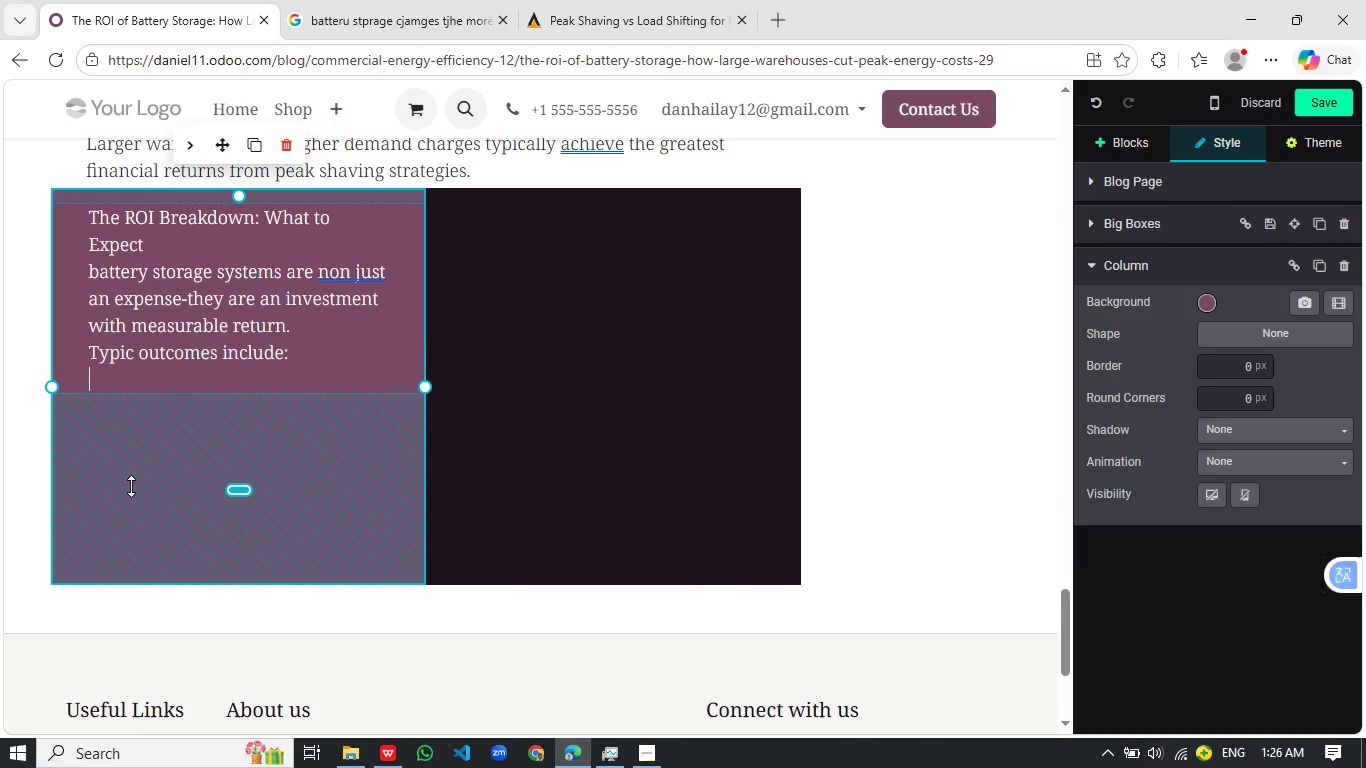 
left_click([131, 487])
 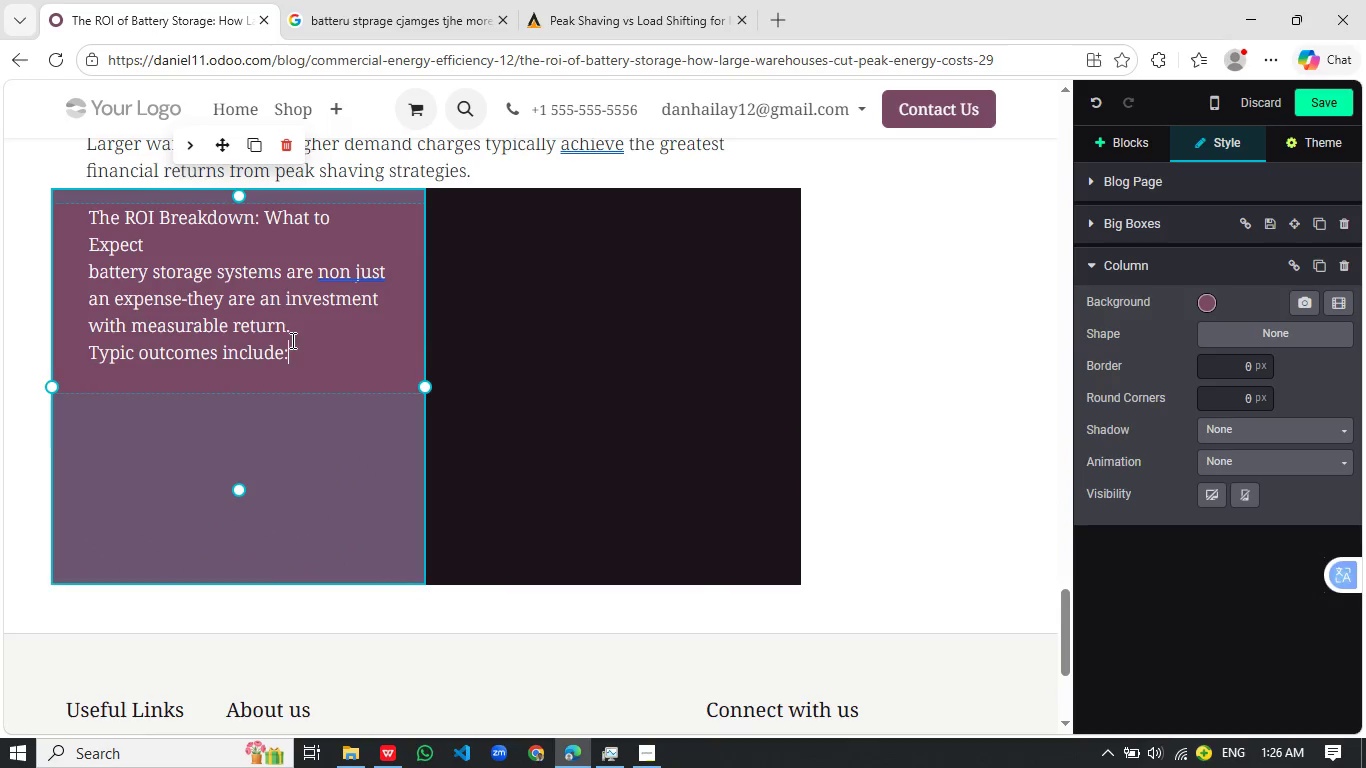 
left_click([291, 340])
 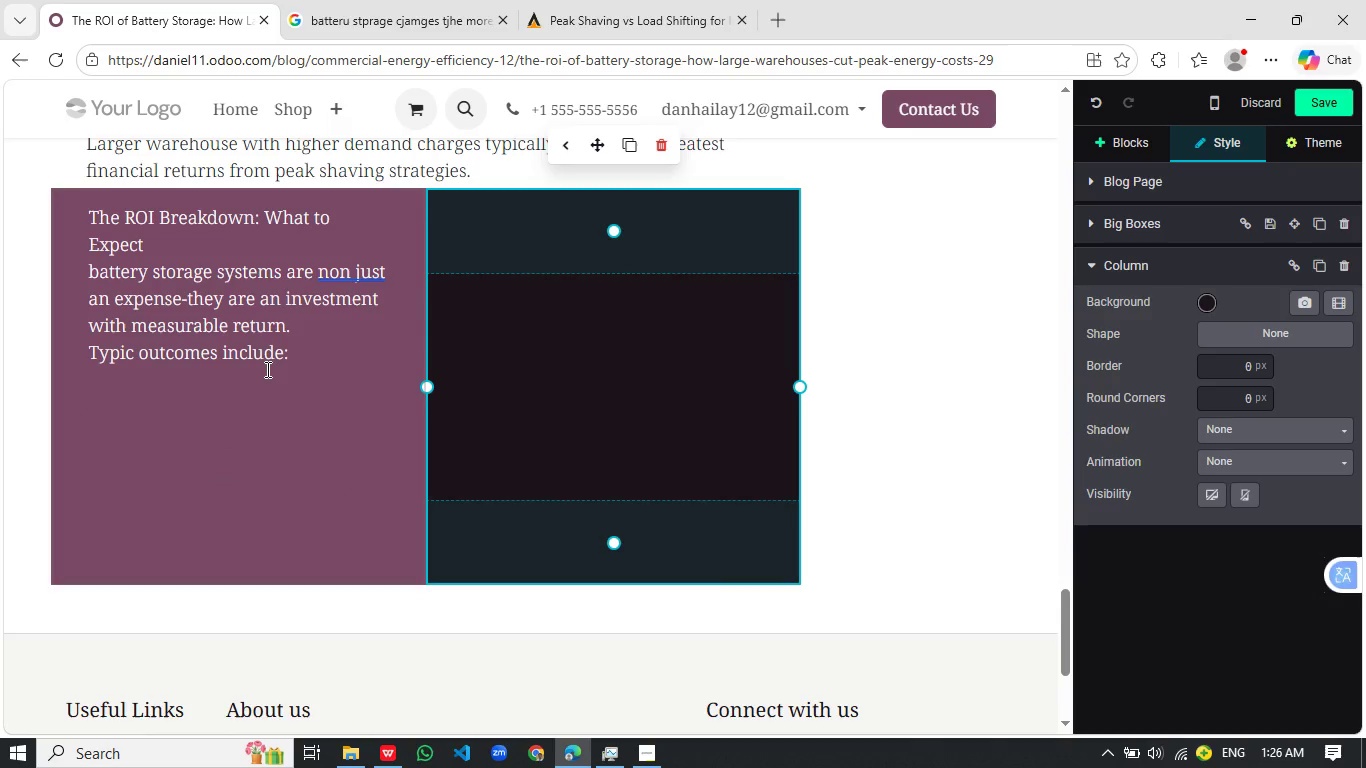 
left_click([266, 369])
 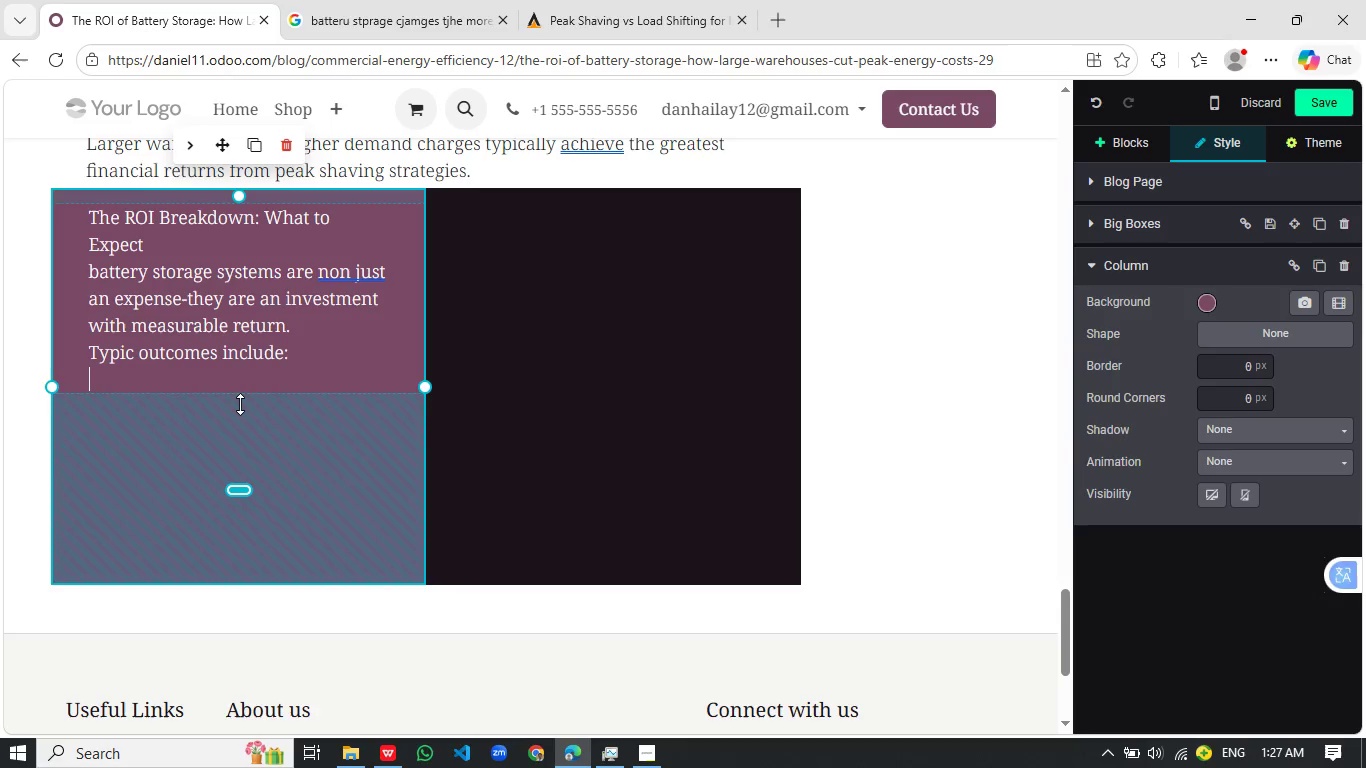 
left_click_drag(start_coordinate=[240, 404], to_coordinate=[329, 342])
 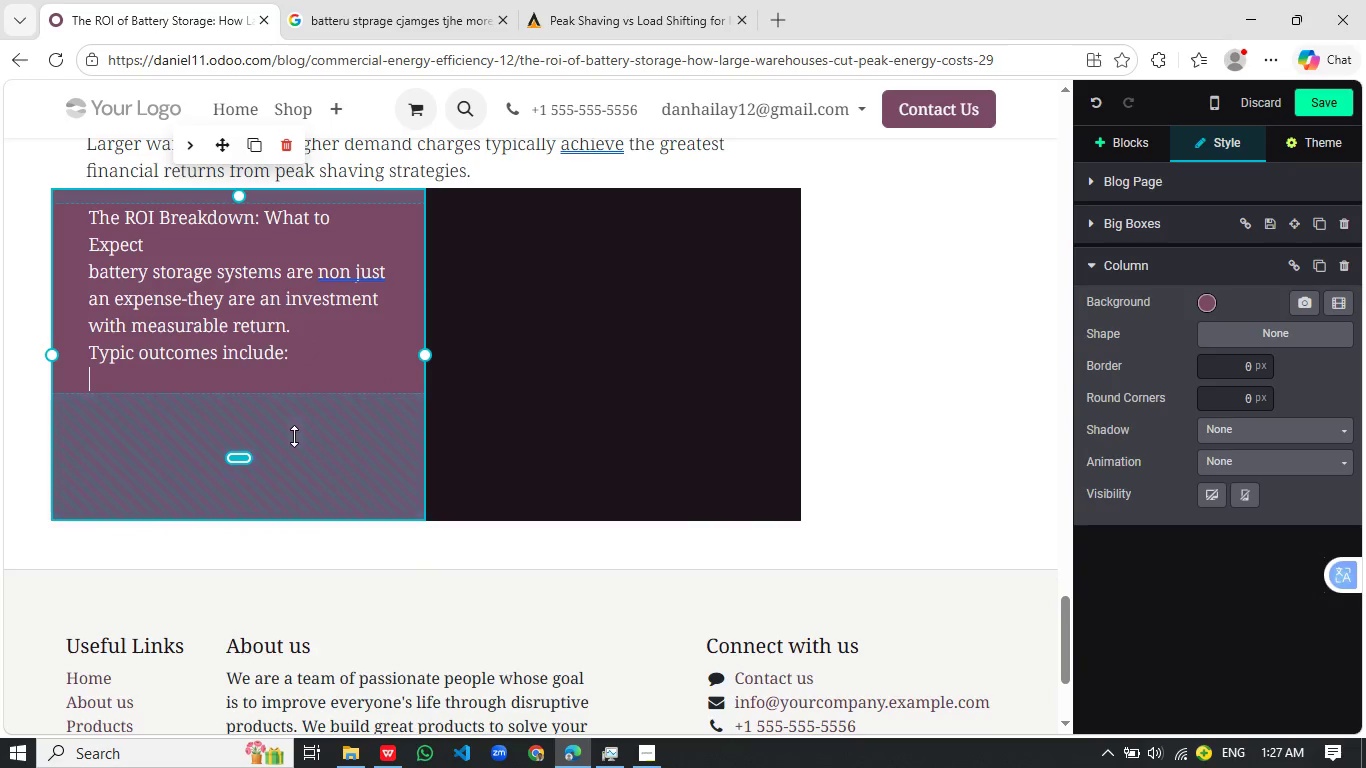 
left_click([297, 439])
 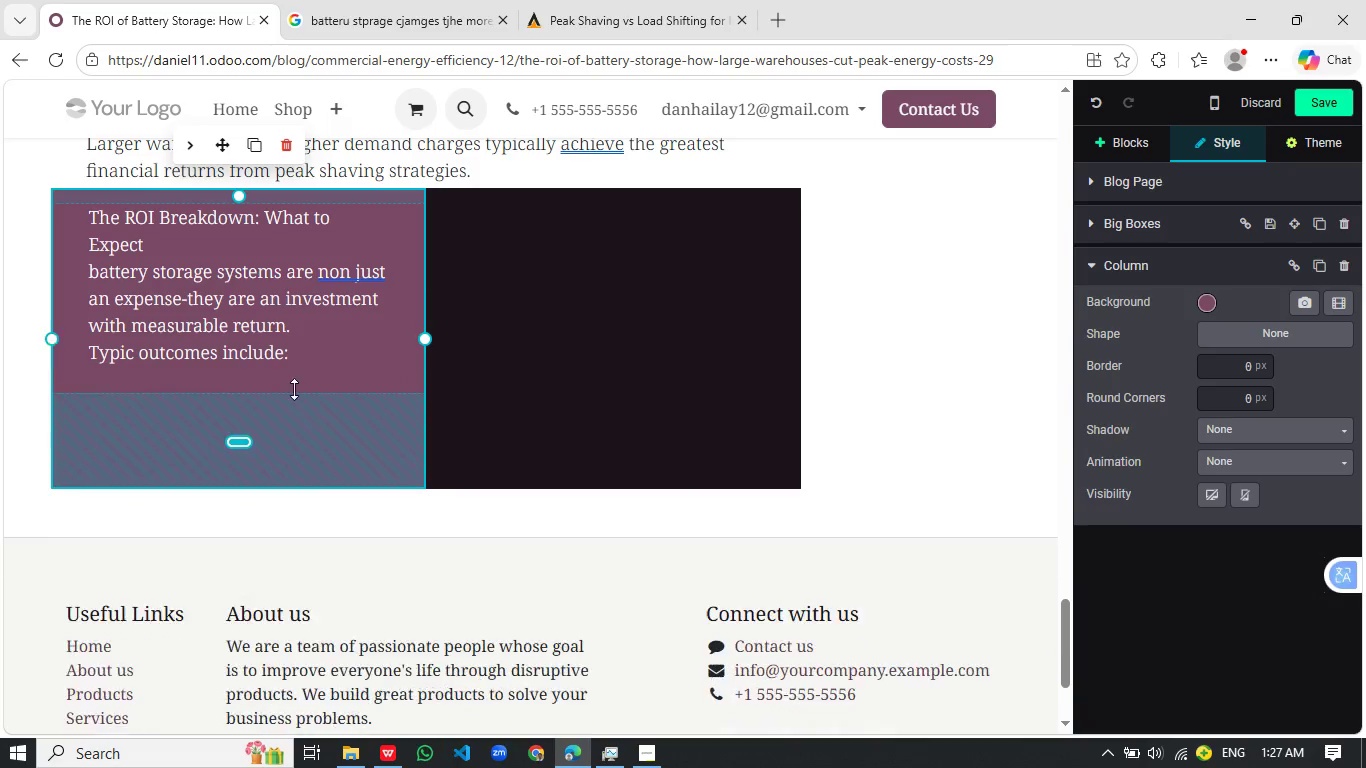 
left_click_drag(start_coordinate=[276, 439], to_coordinate=[297, 383])
 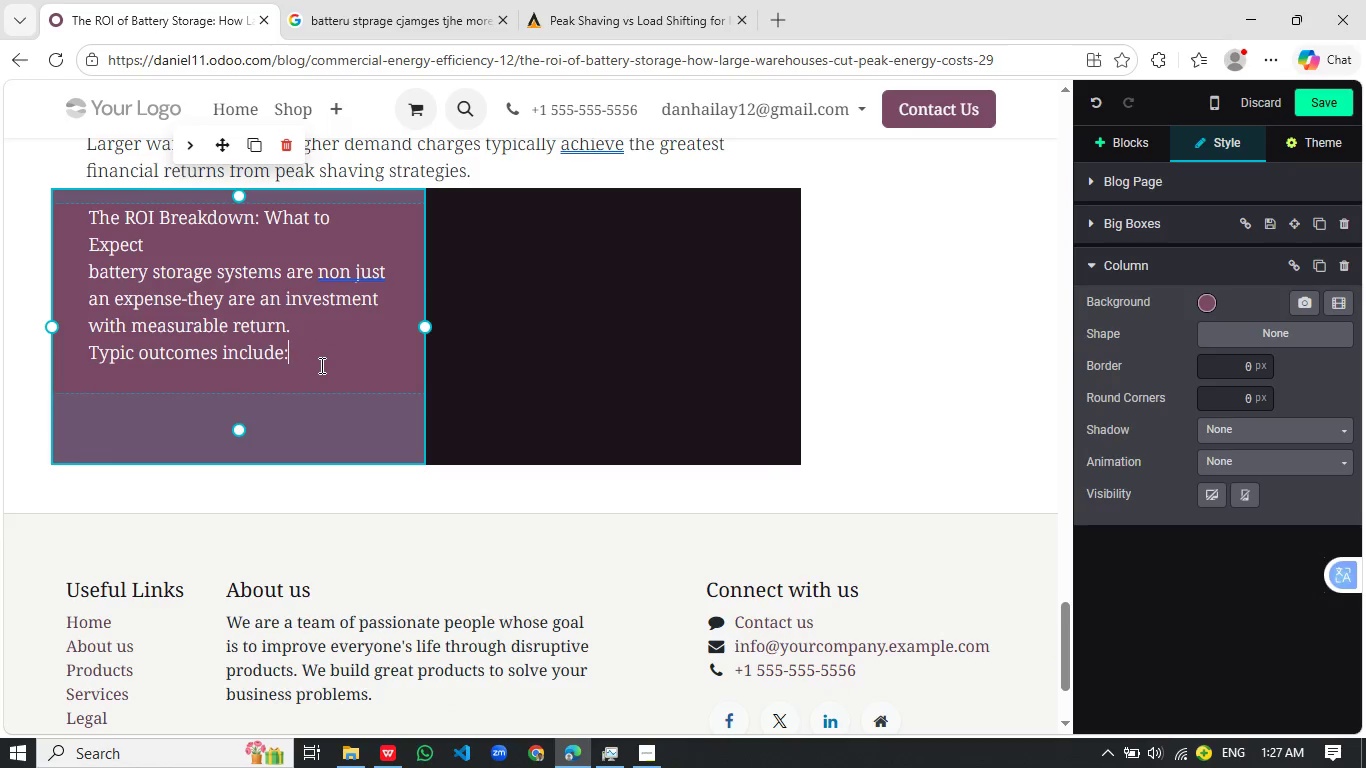 
left_click([320, 365])
 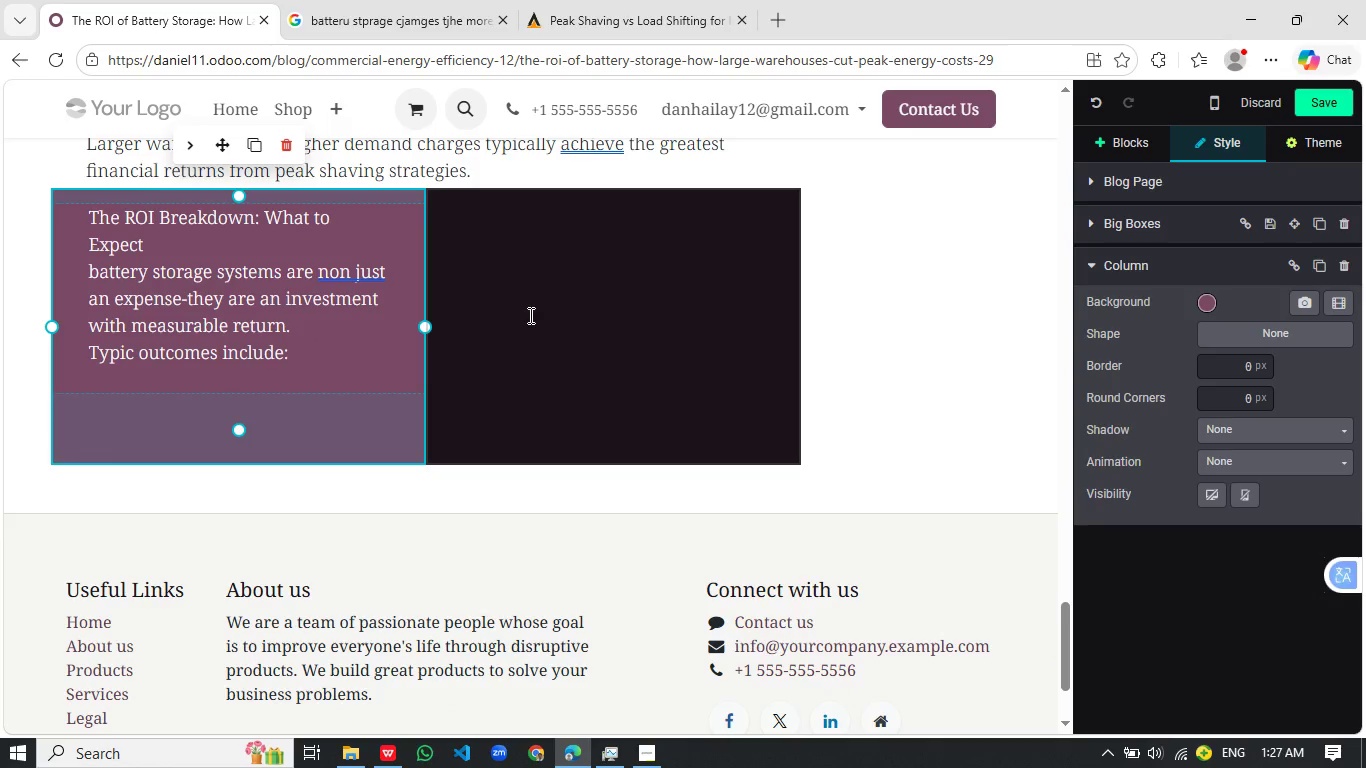 
key(Enter)
 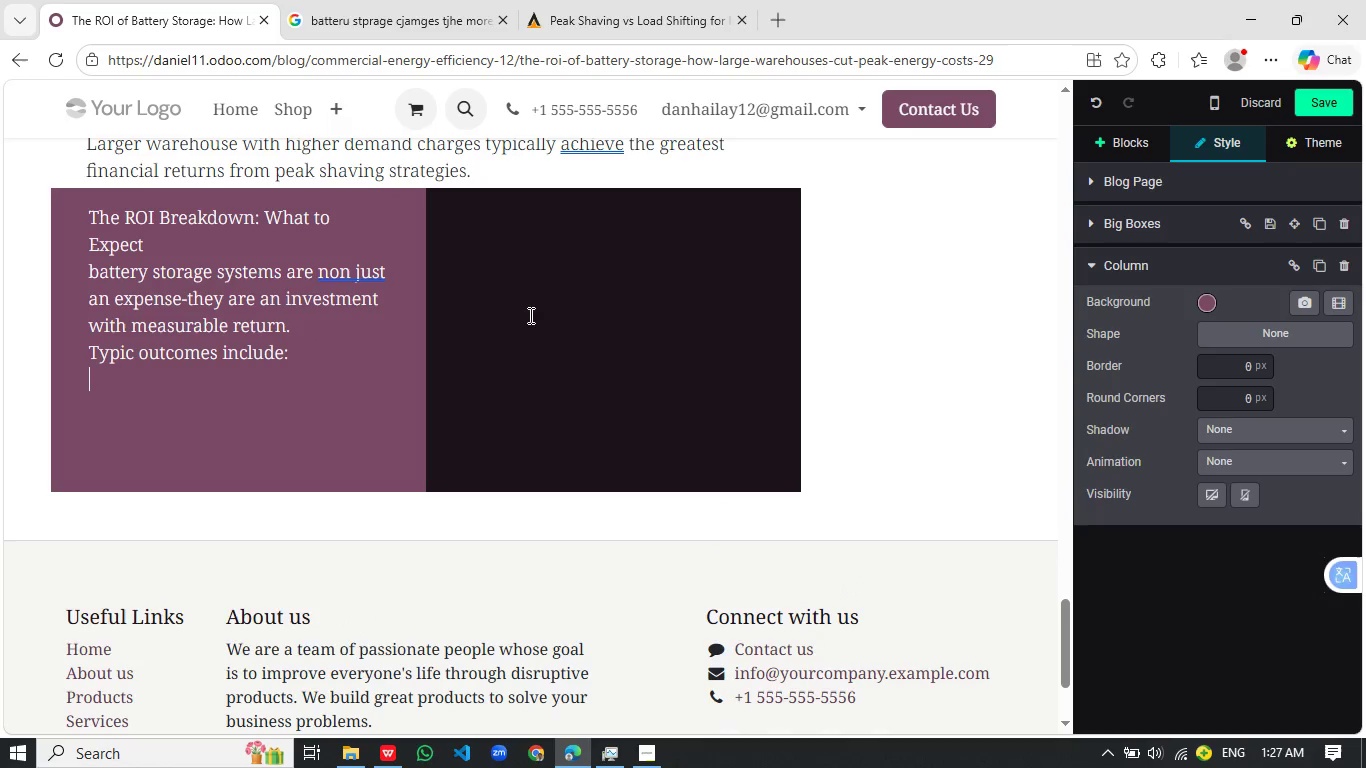 
key(Slash)
 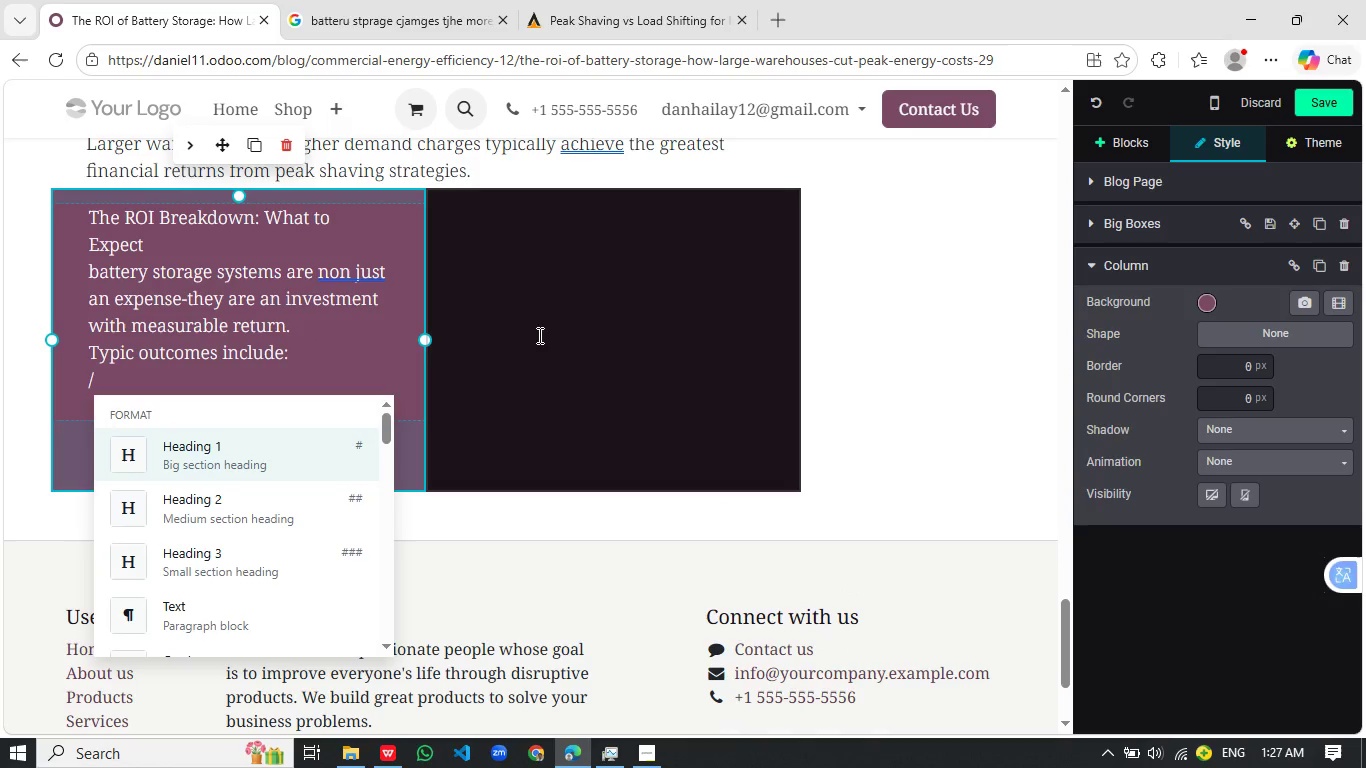 
key(B)
 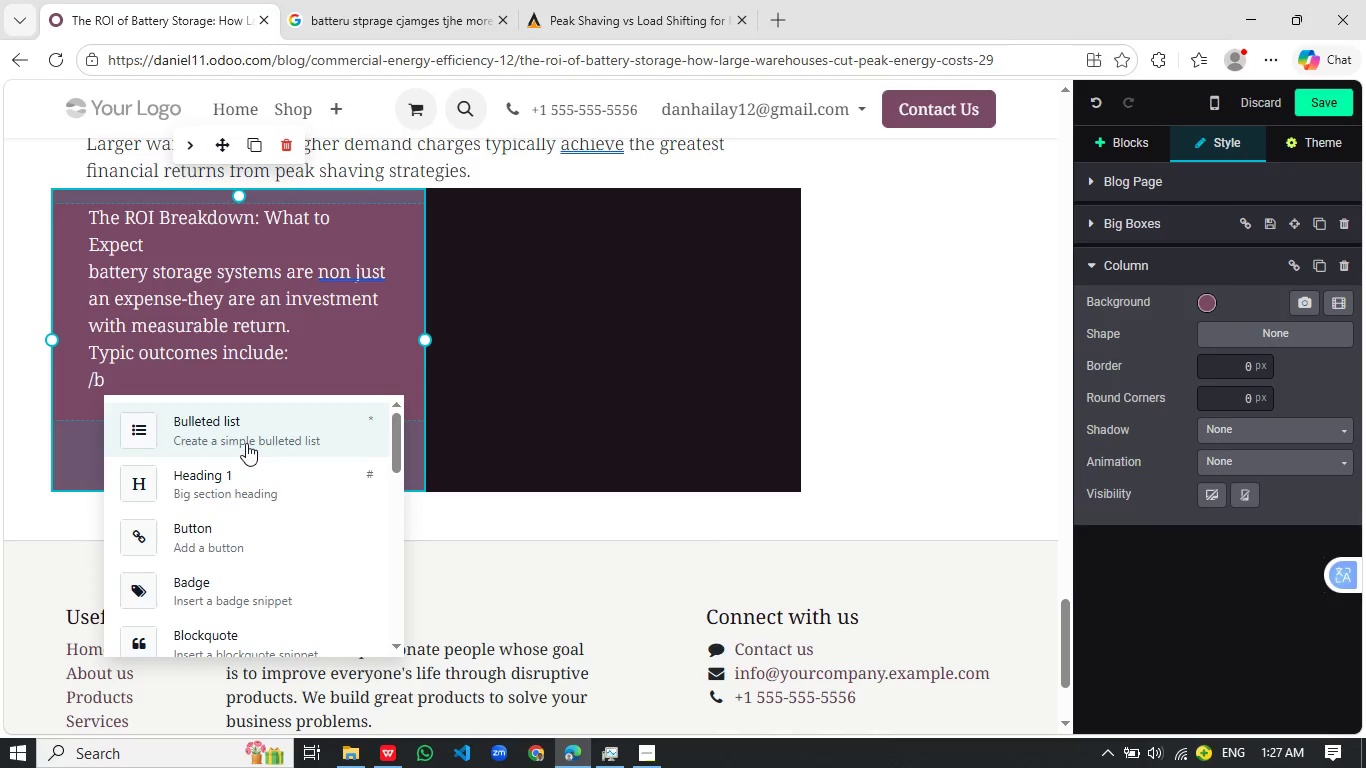 
left_click([248, 441])
 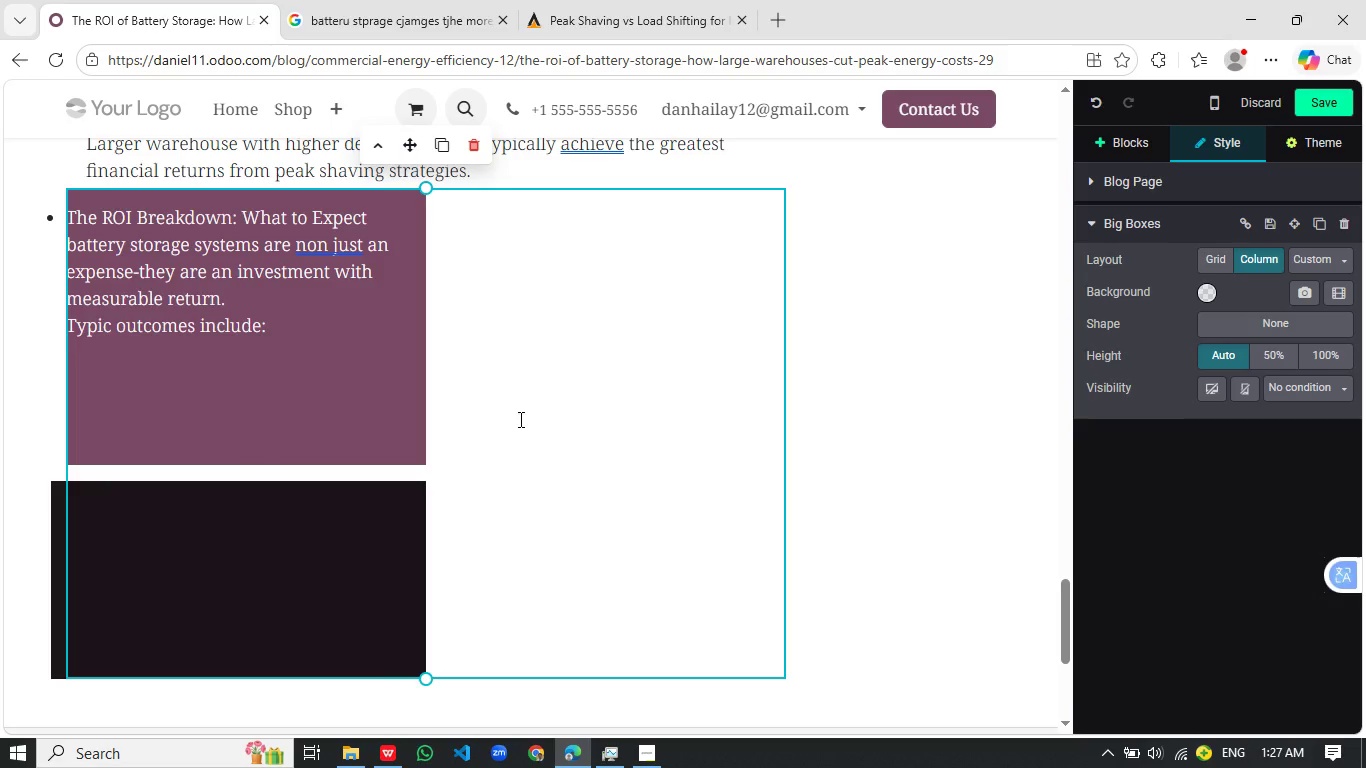 
wait(13.05)
 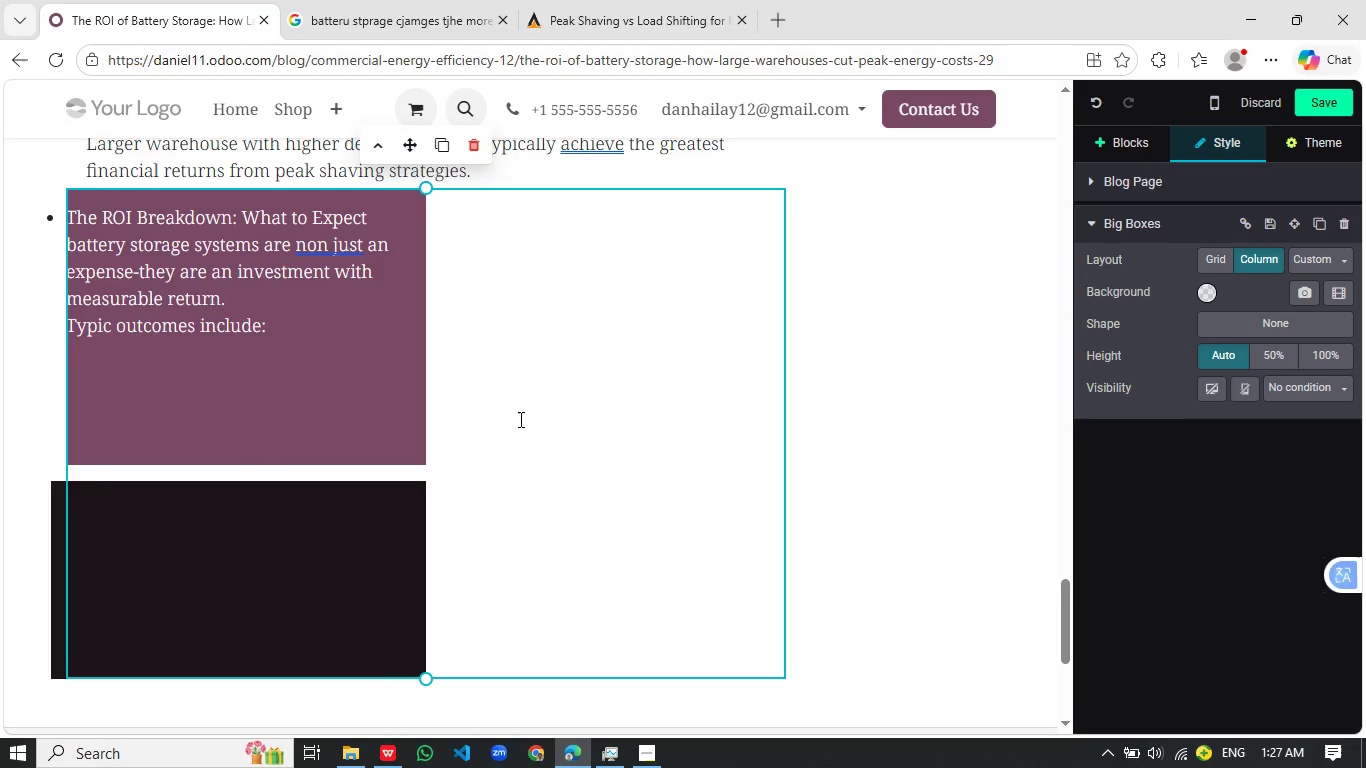 
key(Control+Z)
 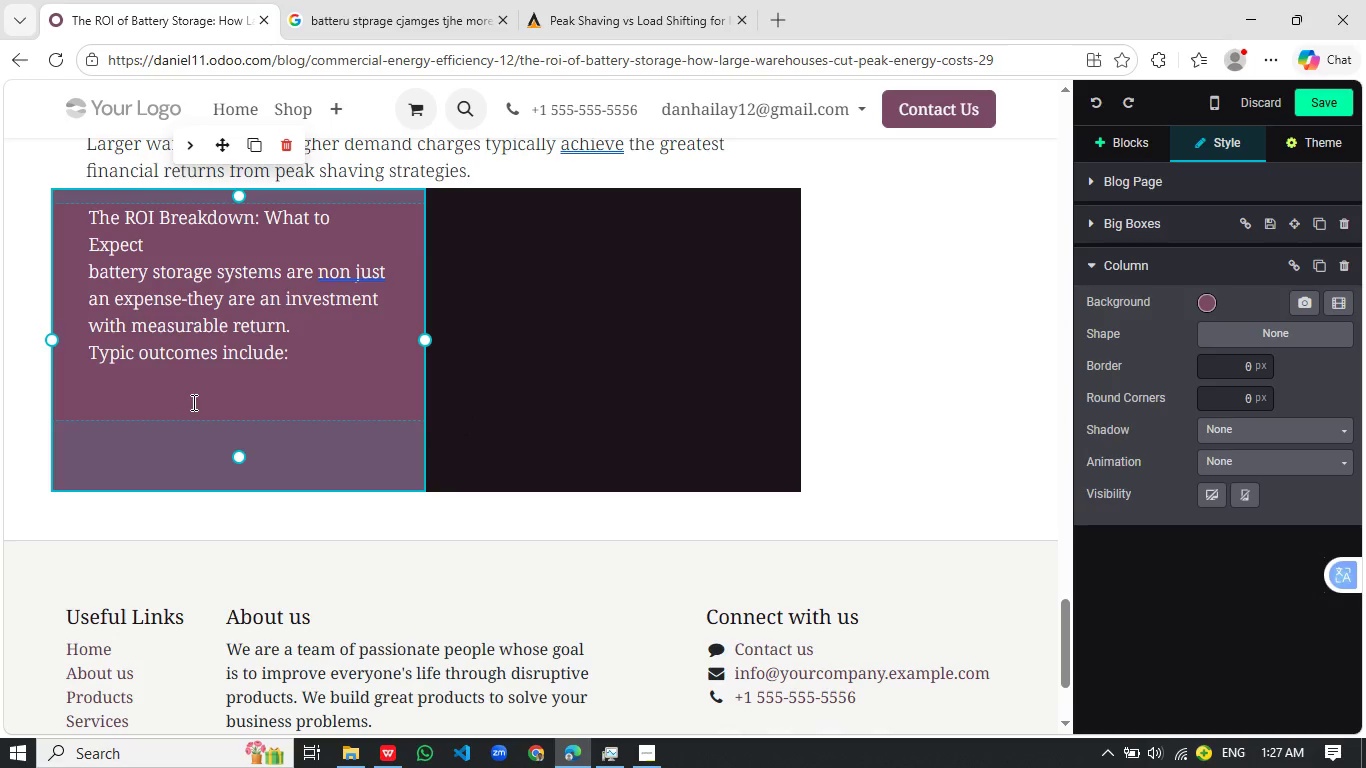 
type(Paya)
key(Backspace)
type(back period:)
 